 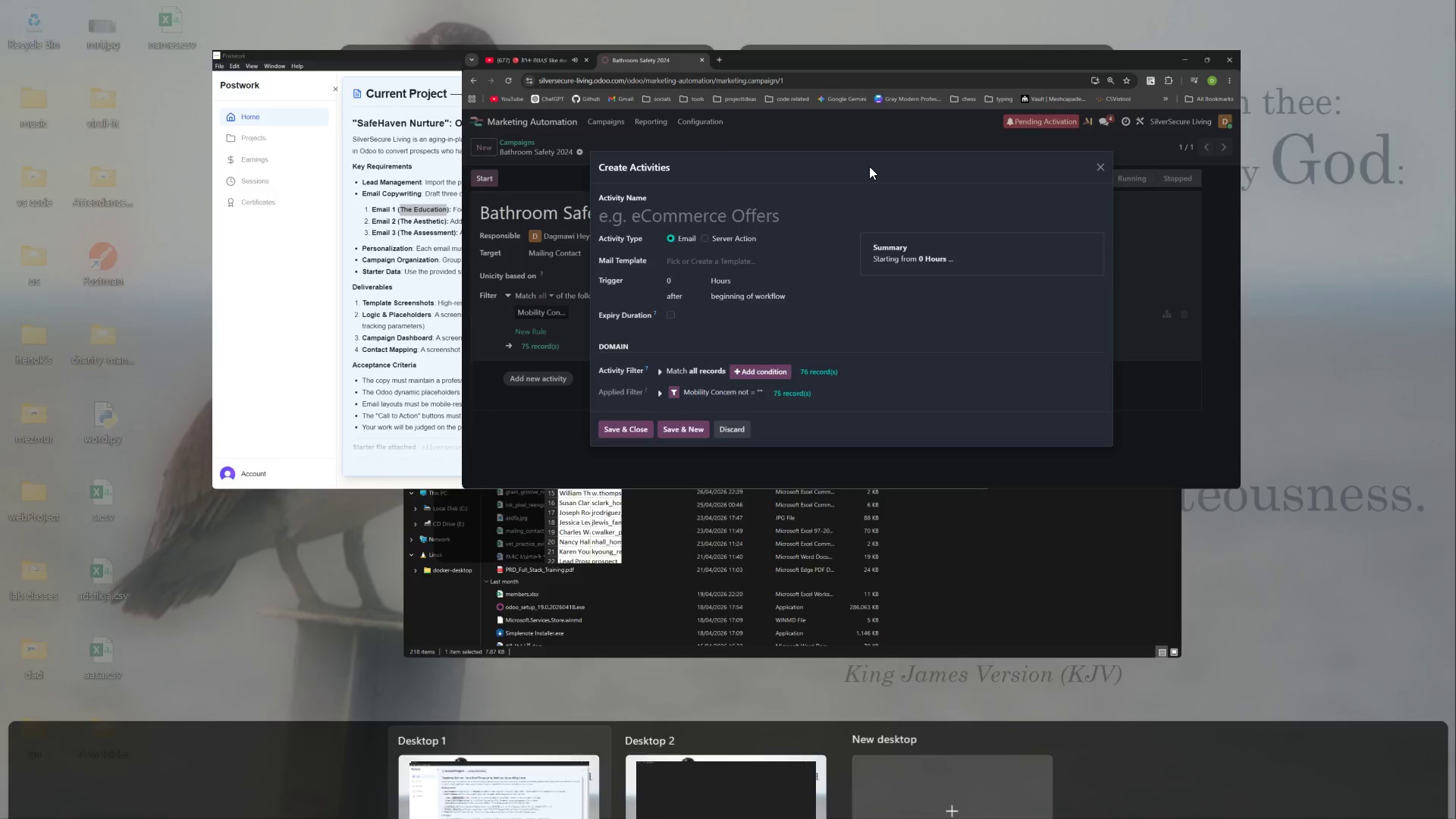 
key(Control+V)
 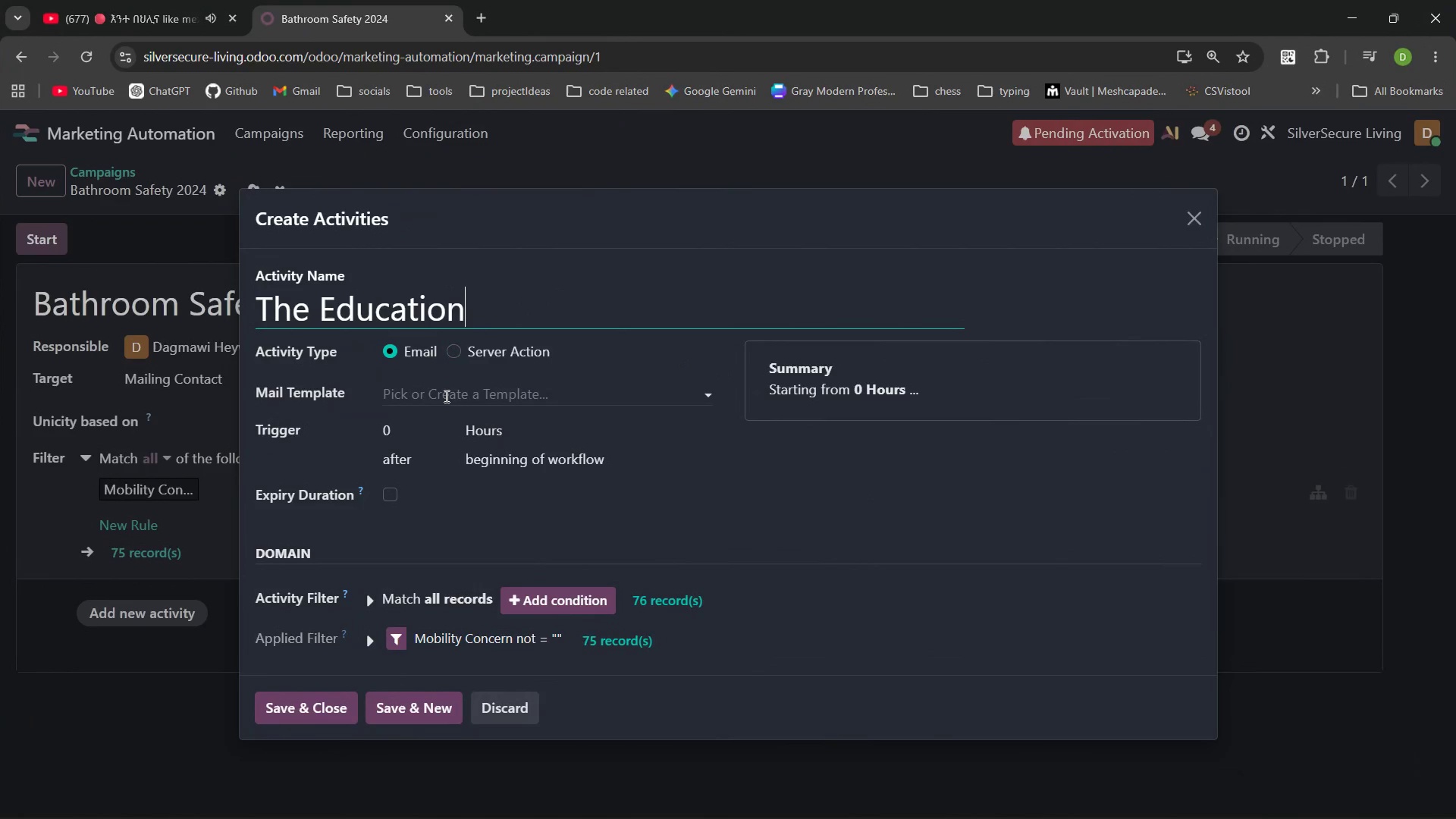 
left_click([445, 396])
 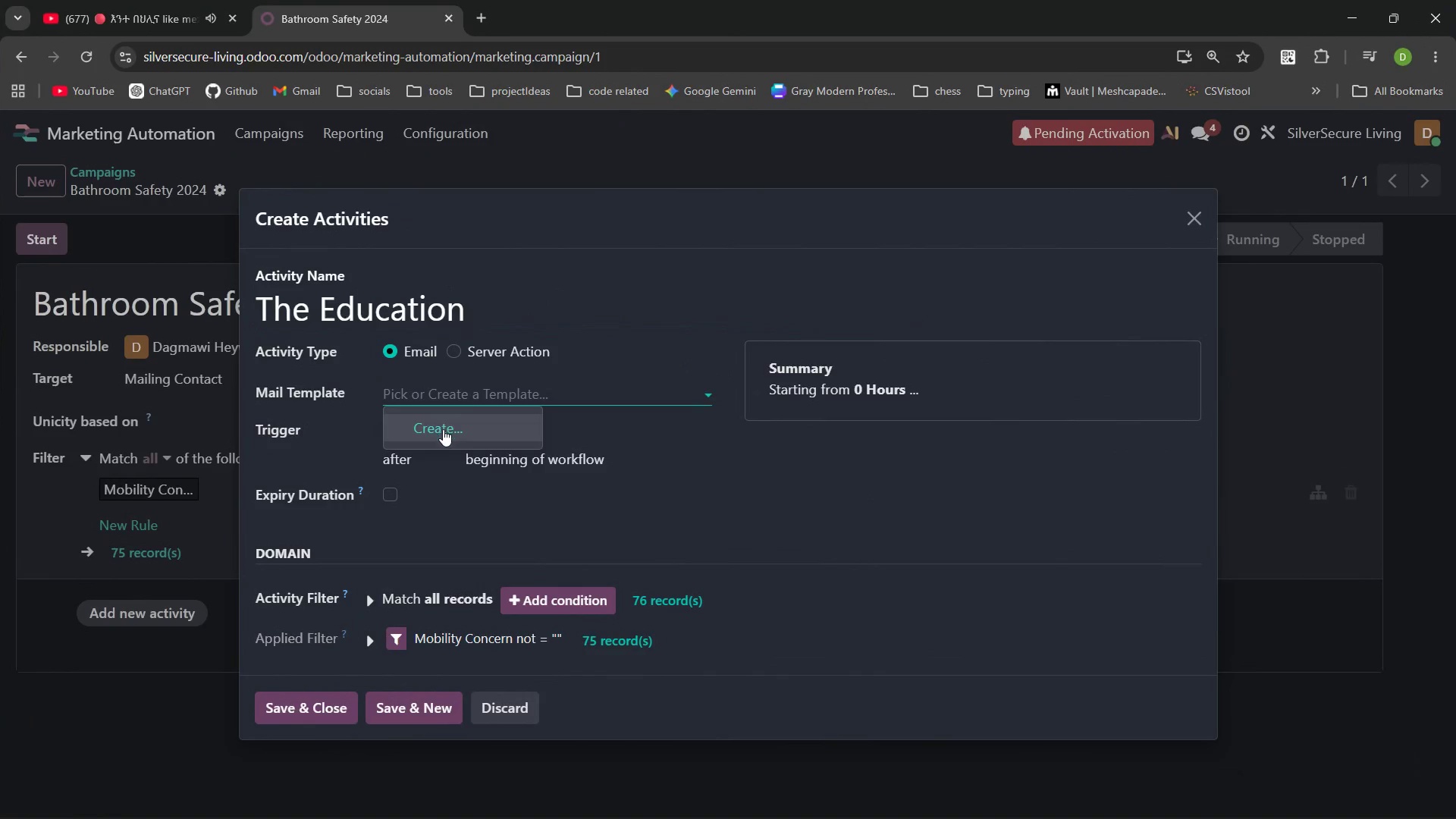 
left_click([443, 429])
 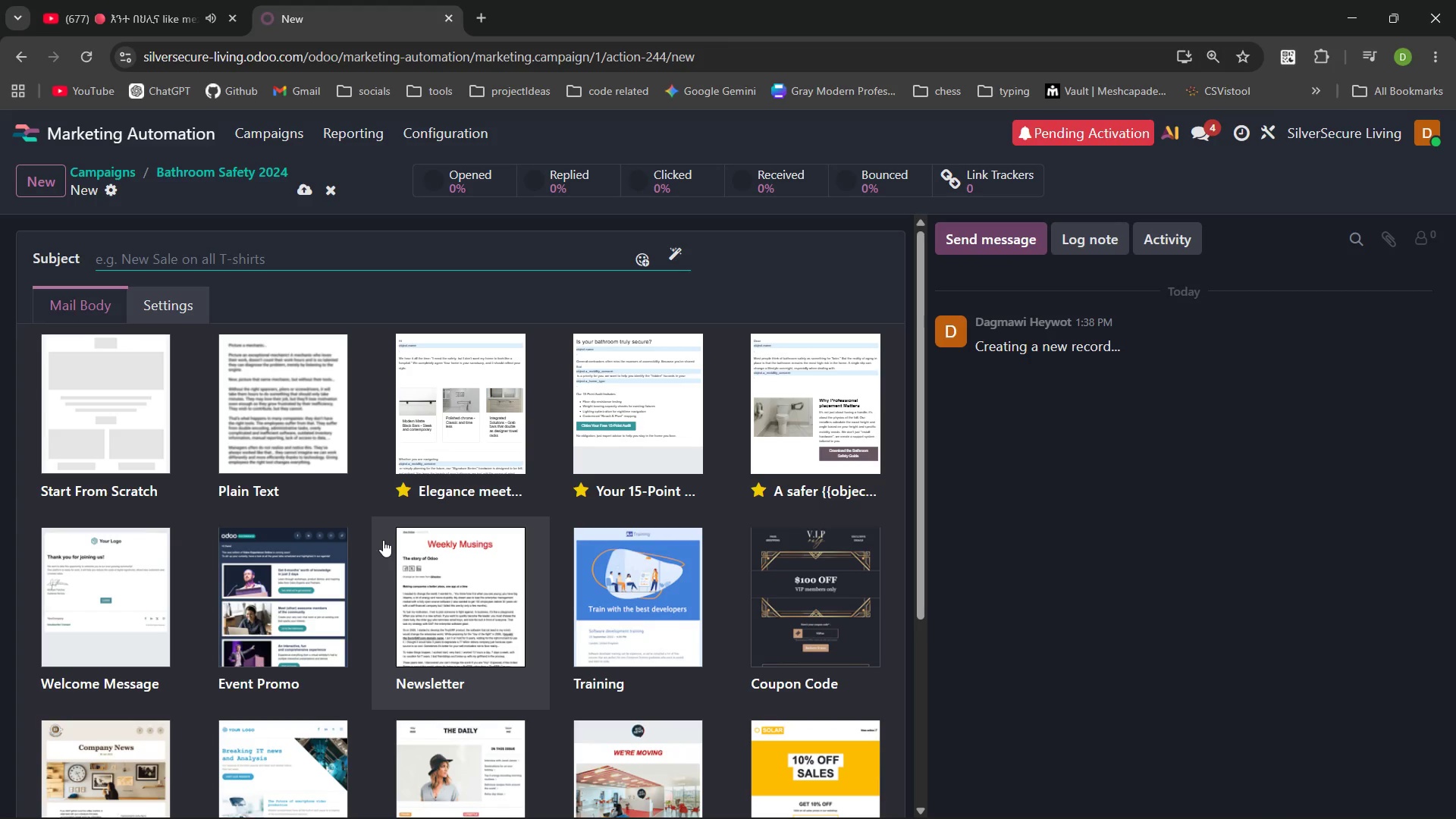 
wait(18.11)
 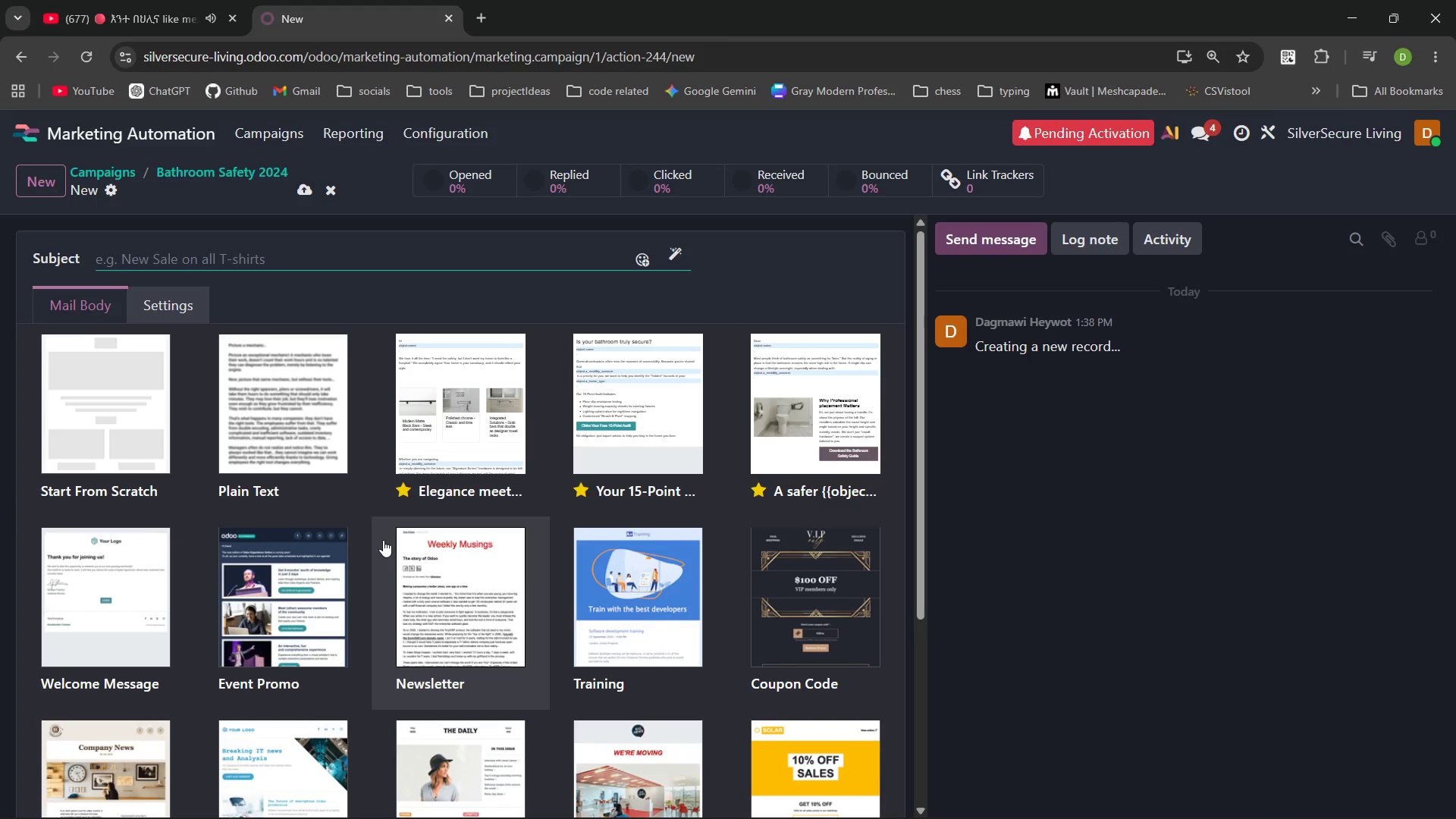 
left_click([777, 403])
 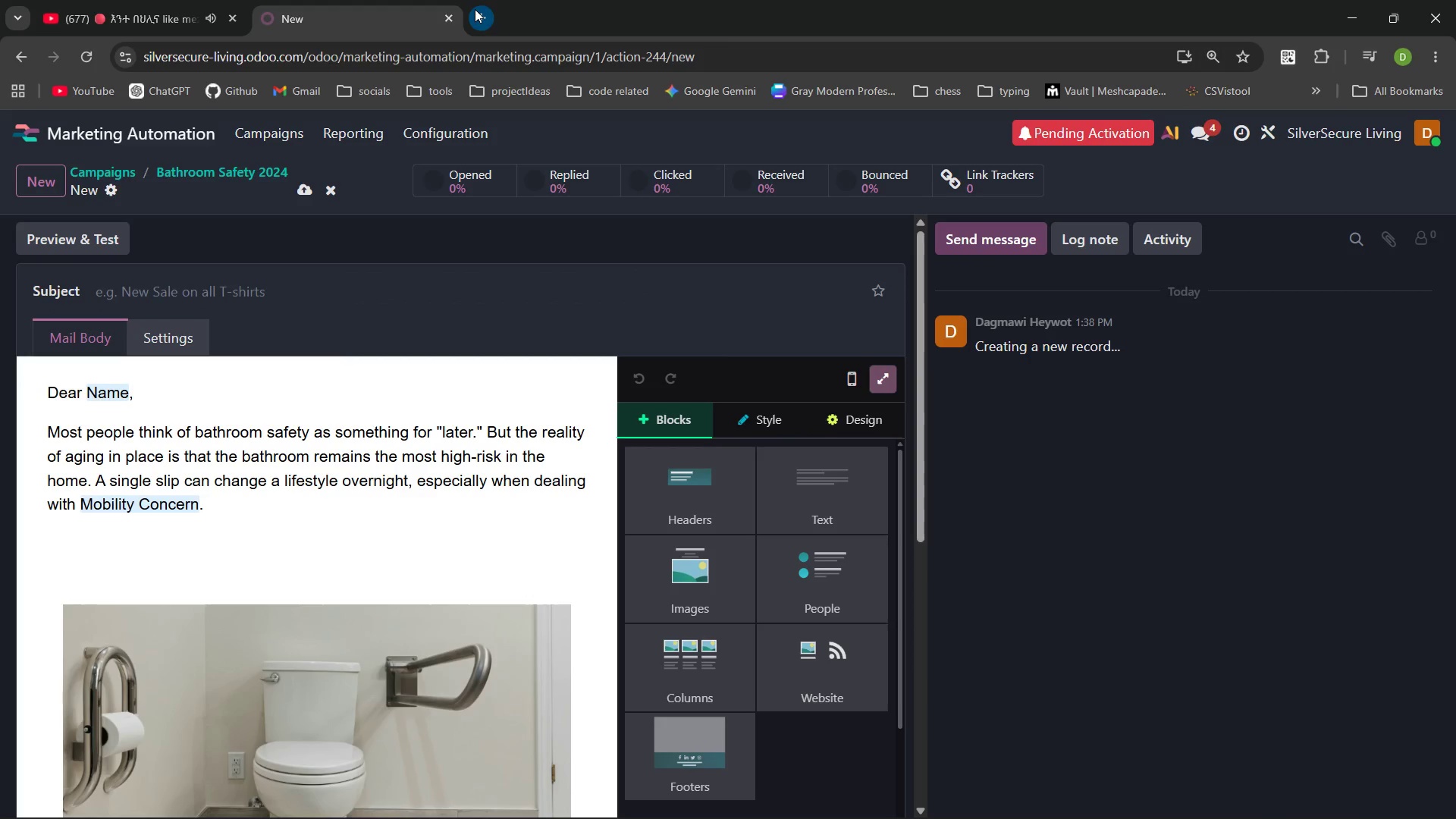 
wait(5.01)
 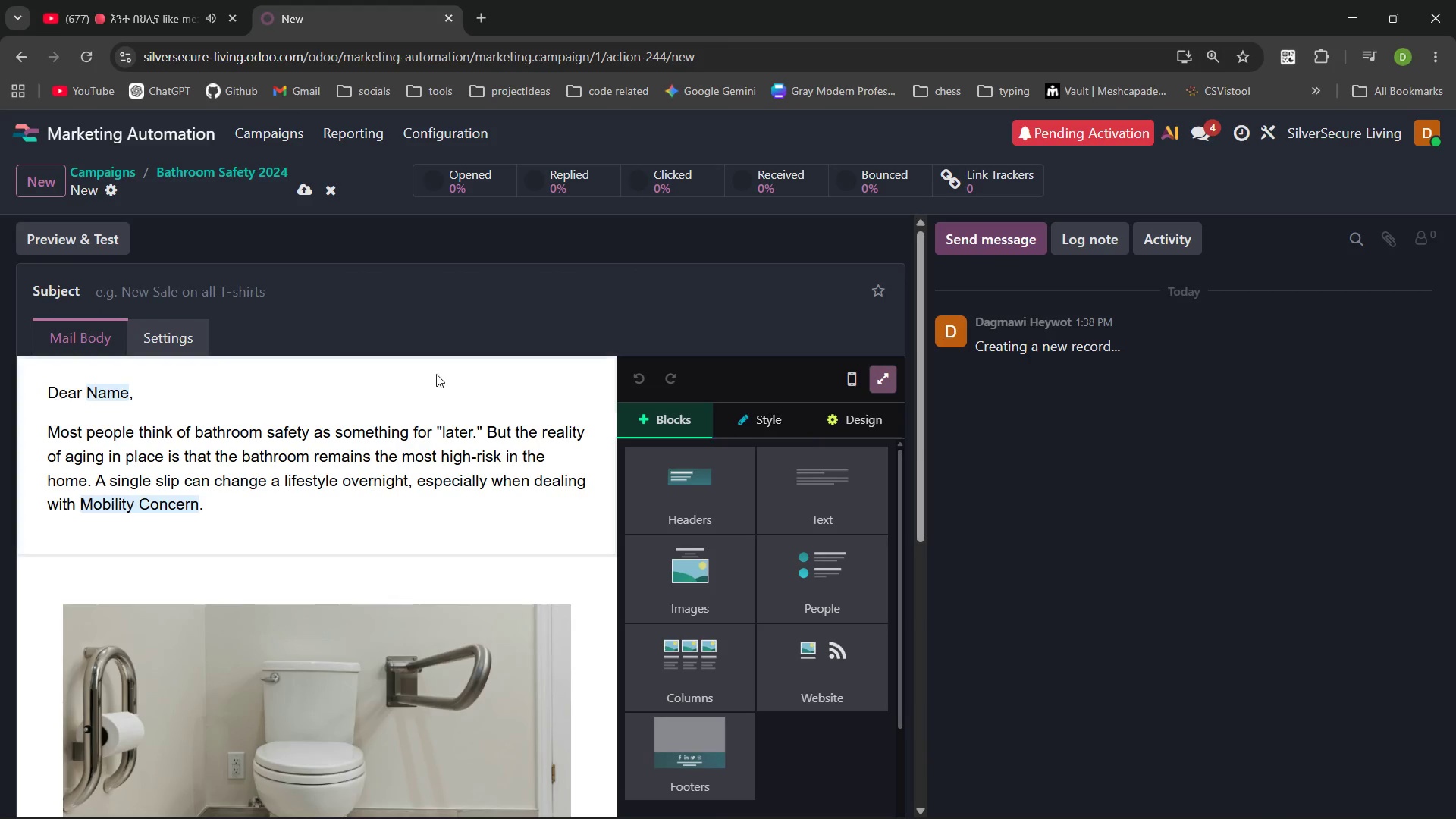 
right_click([102, 136])
 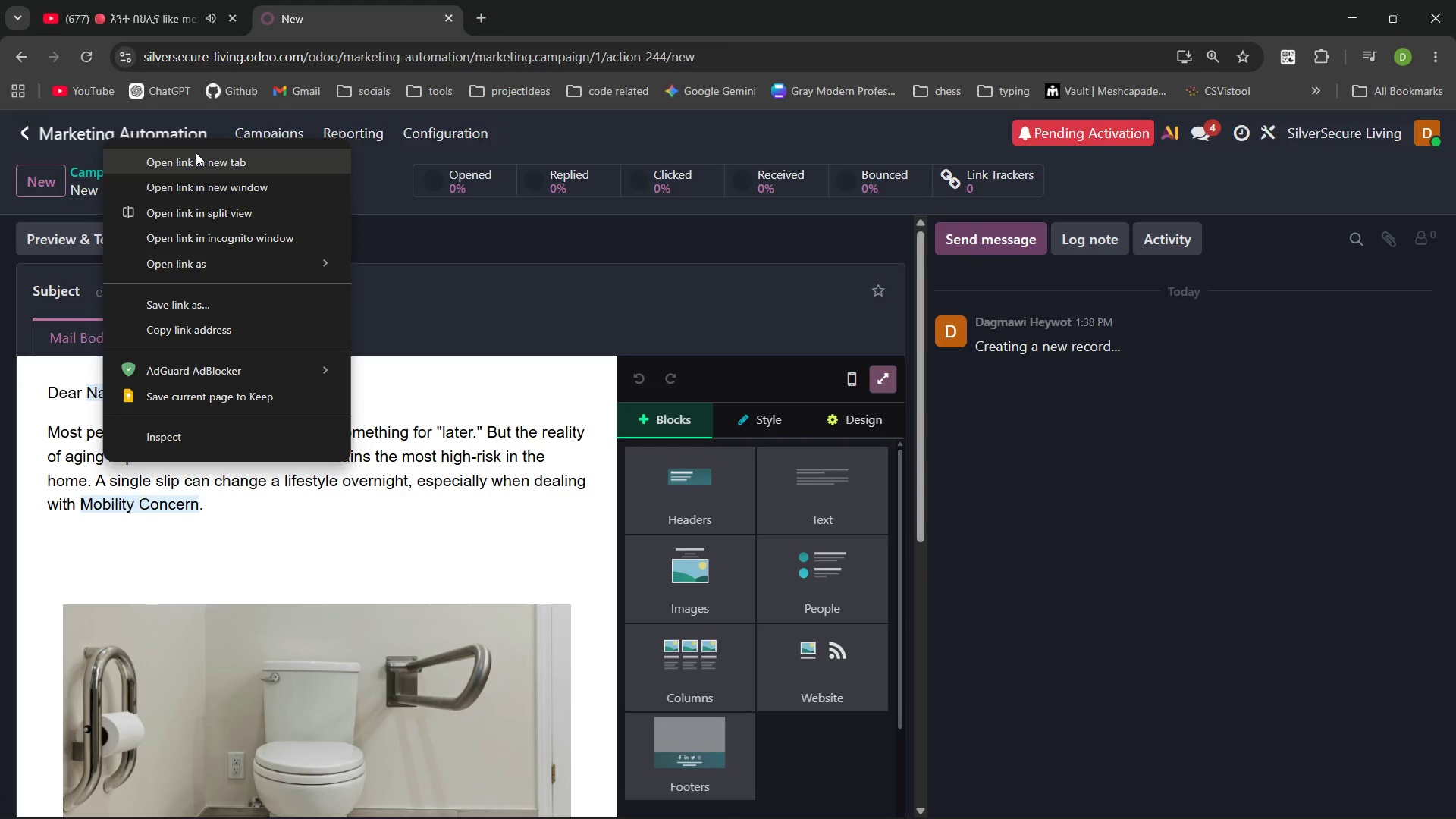 
left_click_drag(start_coordinate=[198, 154], to_coordinate=[252, 168])
 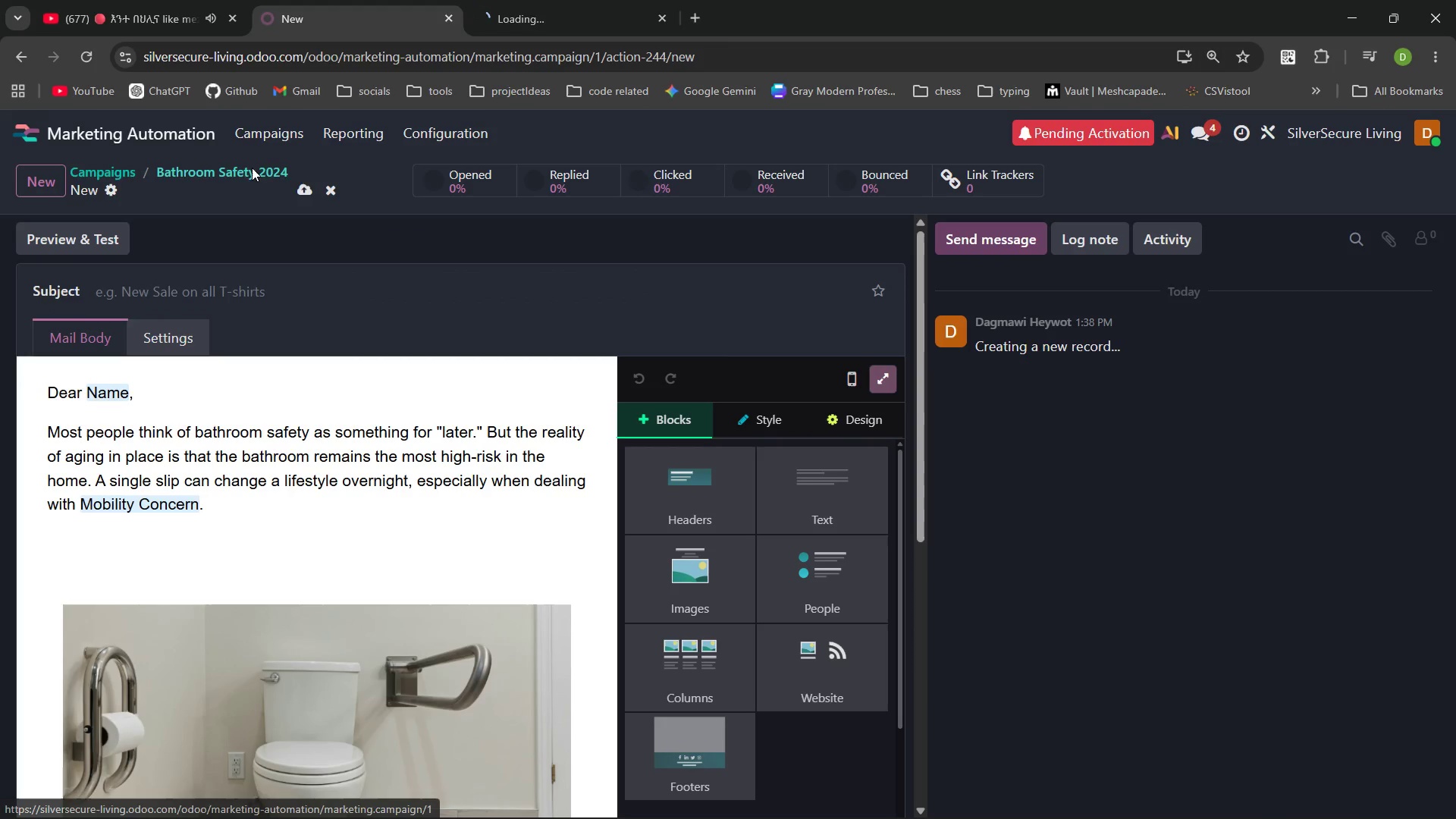 
left_click([252, 168])
 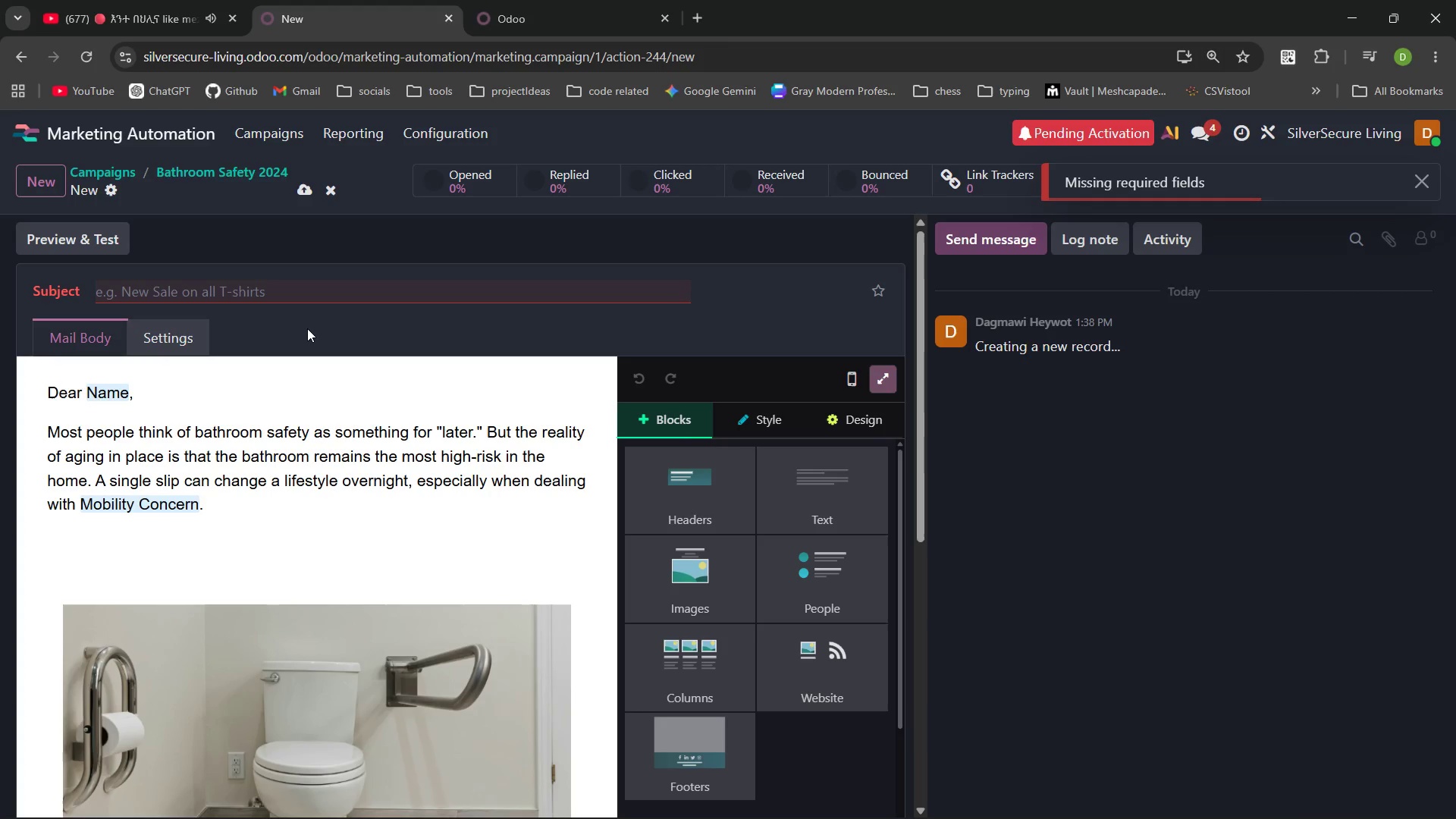 
left_click([317, 320])
 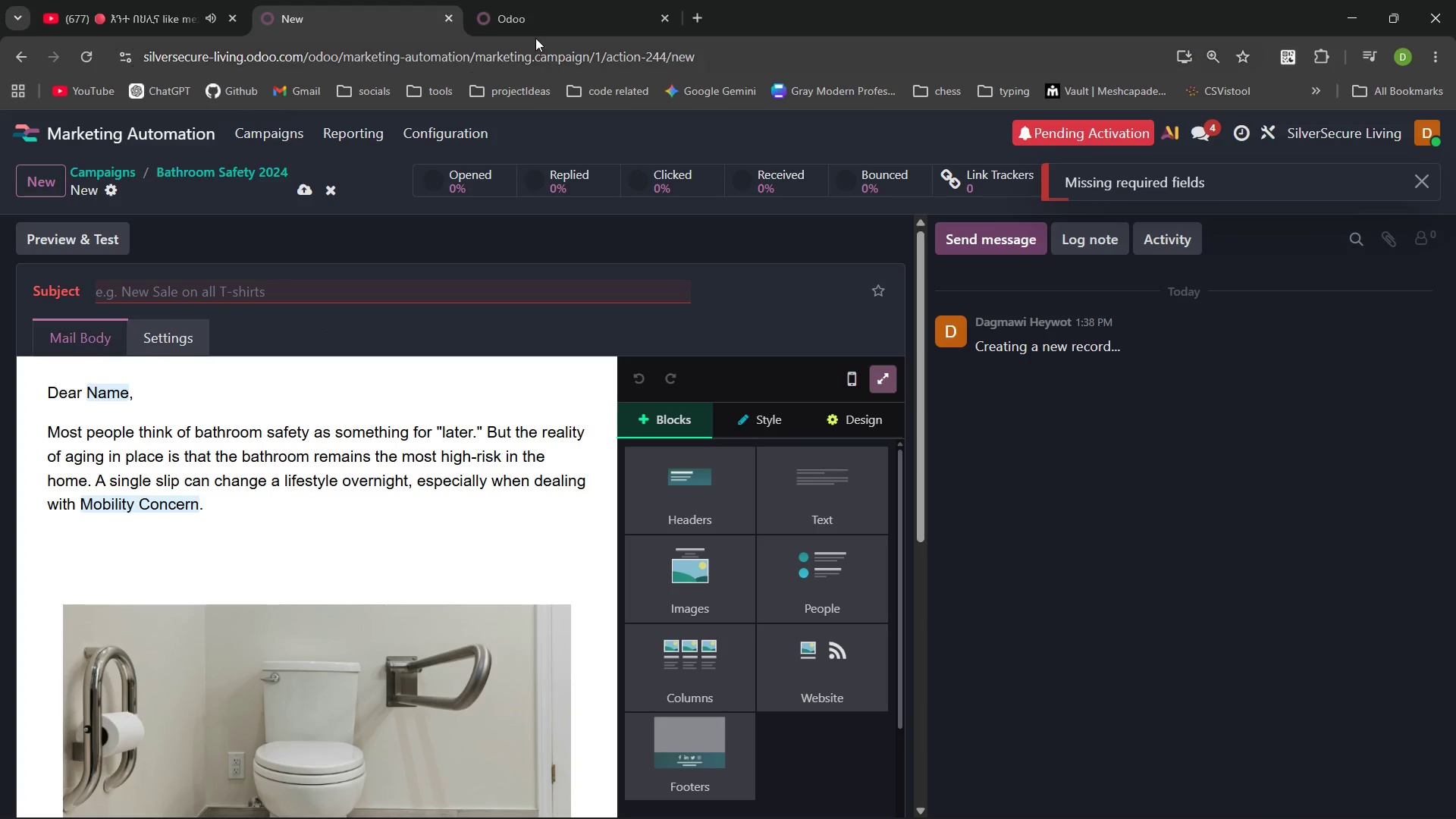 
left_click([535, 31])
 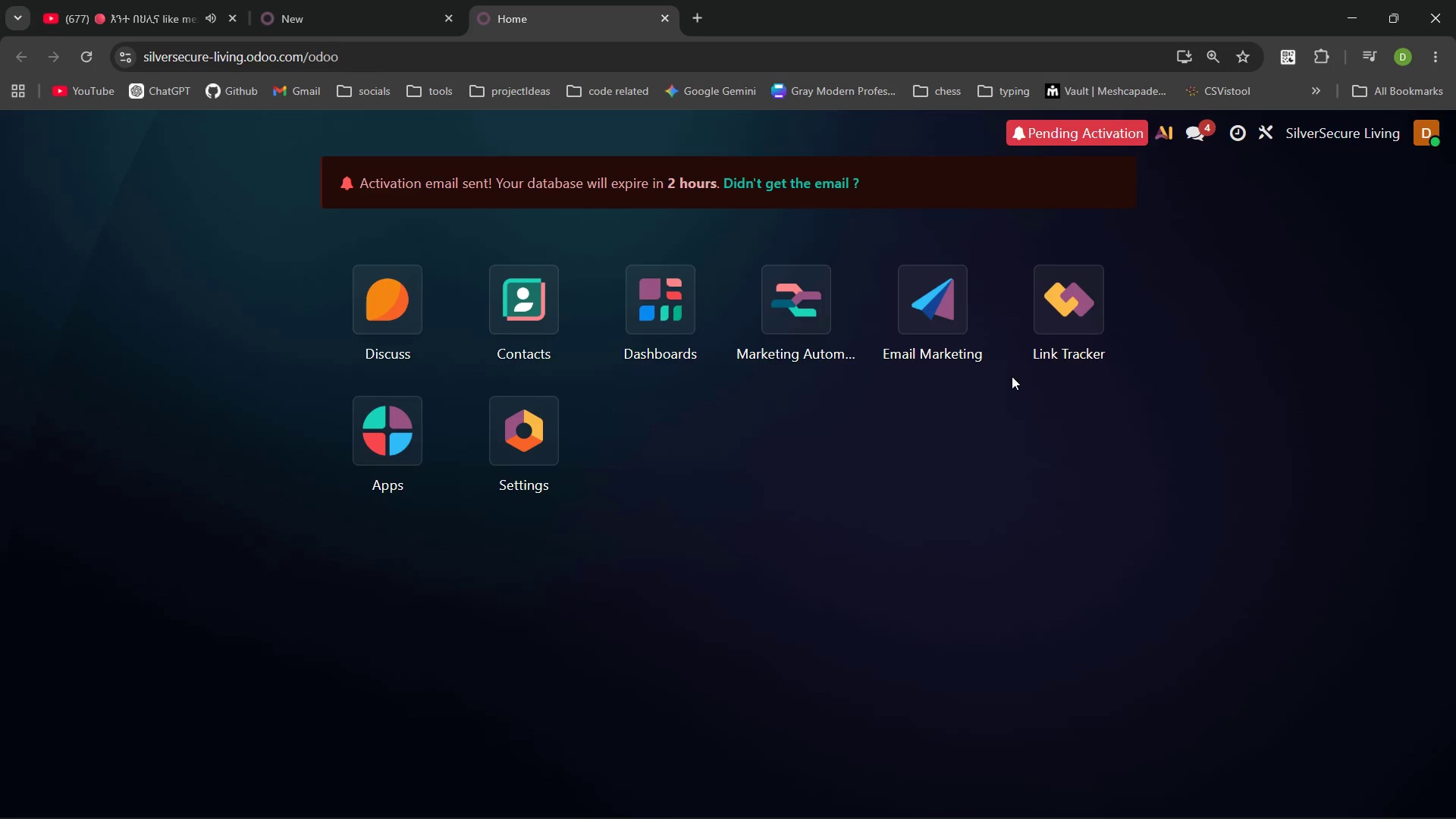 
left_click([913, 277])
 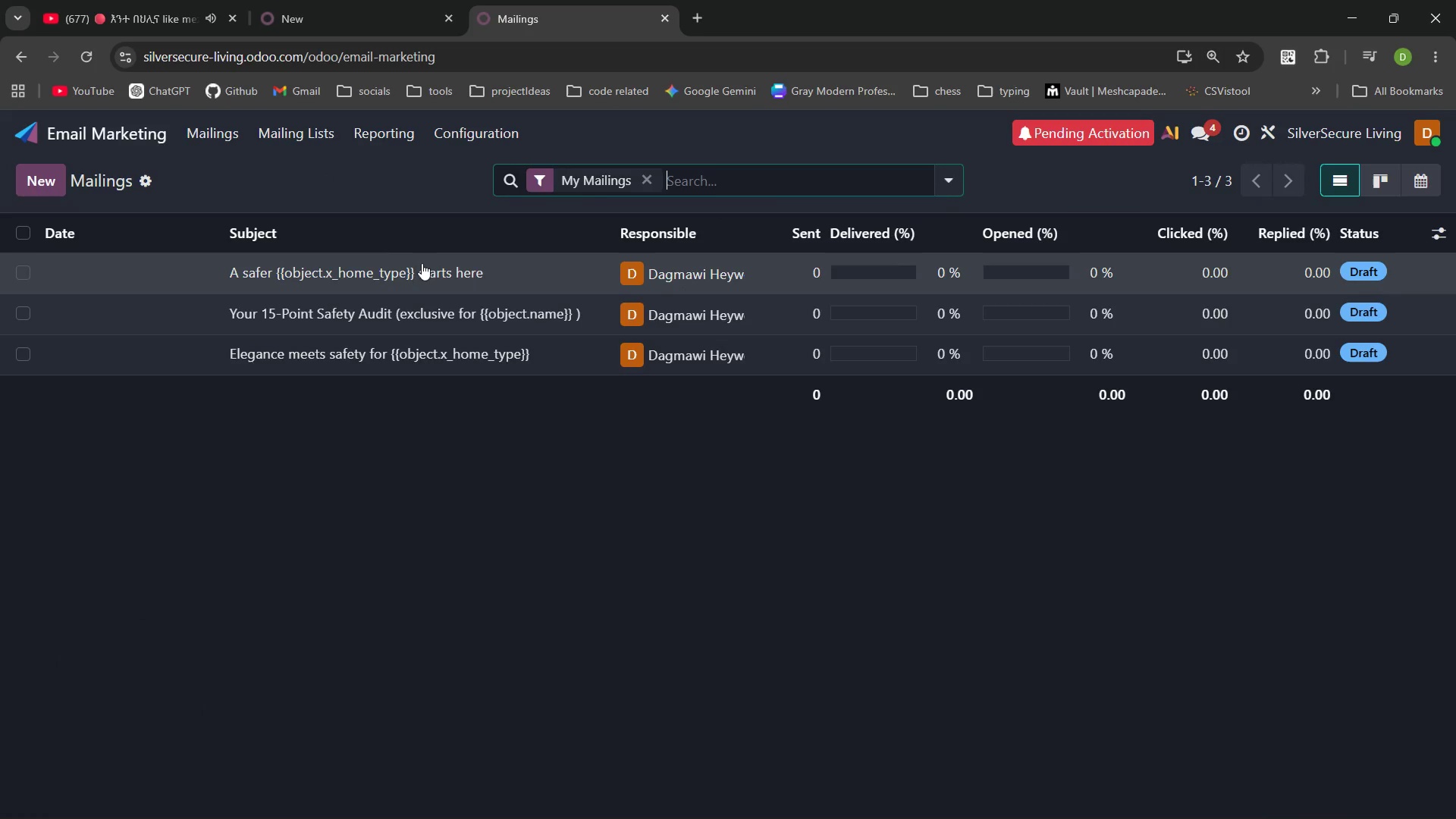 
left_click([408, 268])
 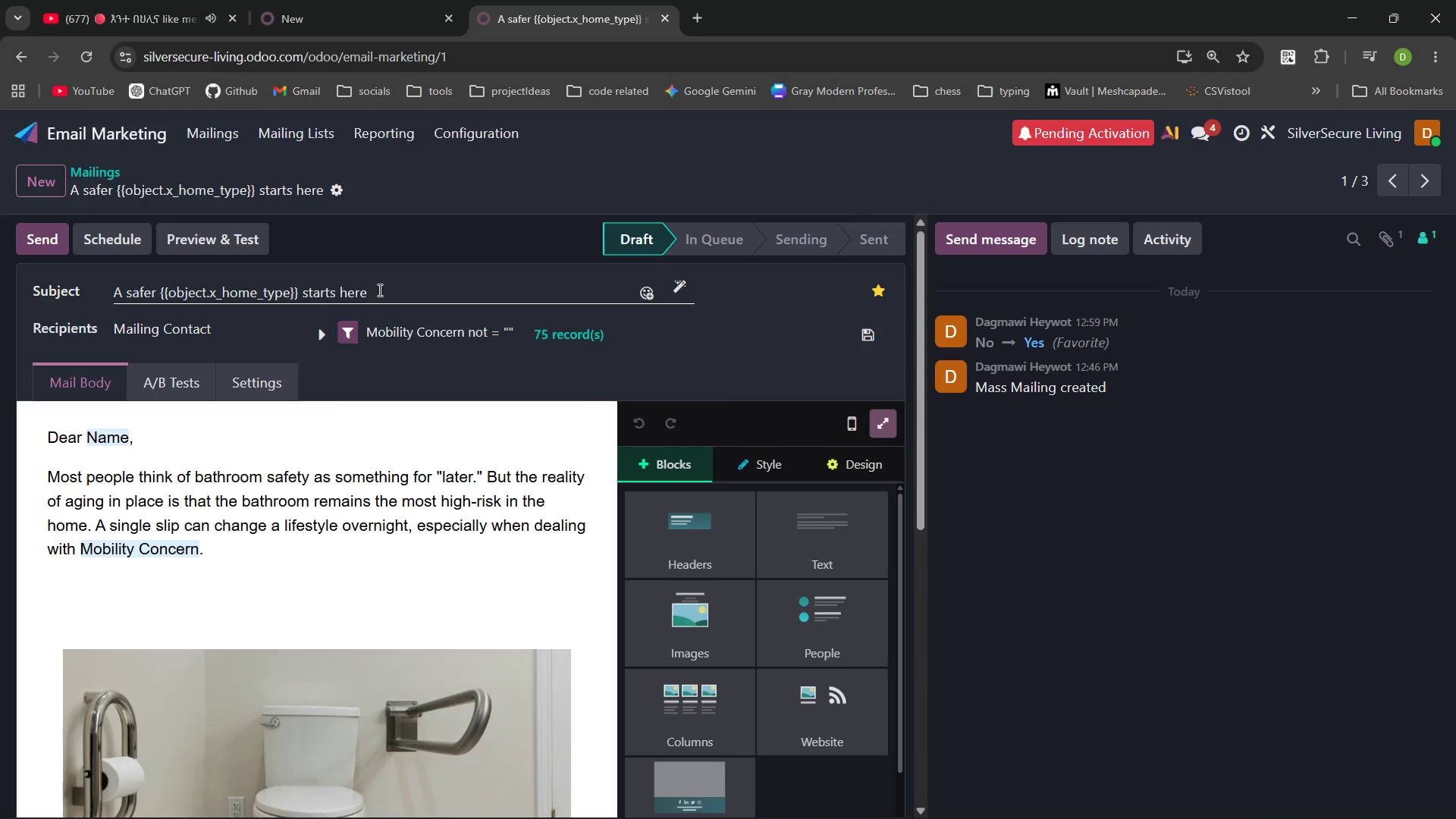 
left_click_drag(start_coordinate=[378, 293], to_coordinate=[99, 286])
 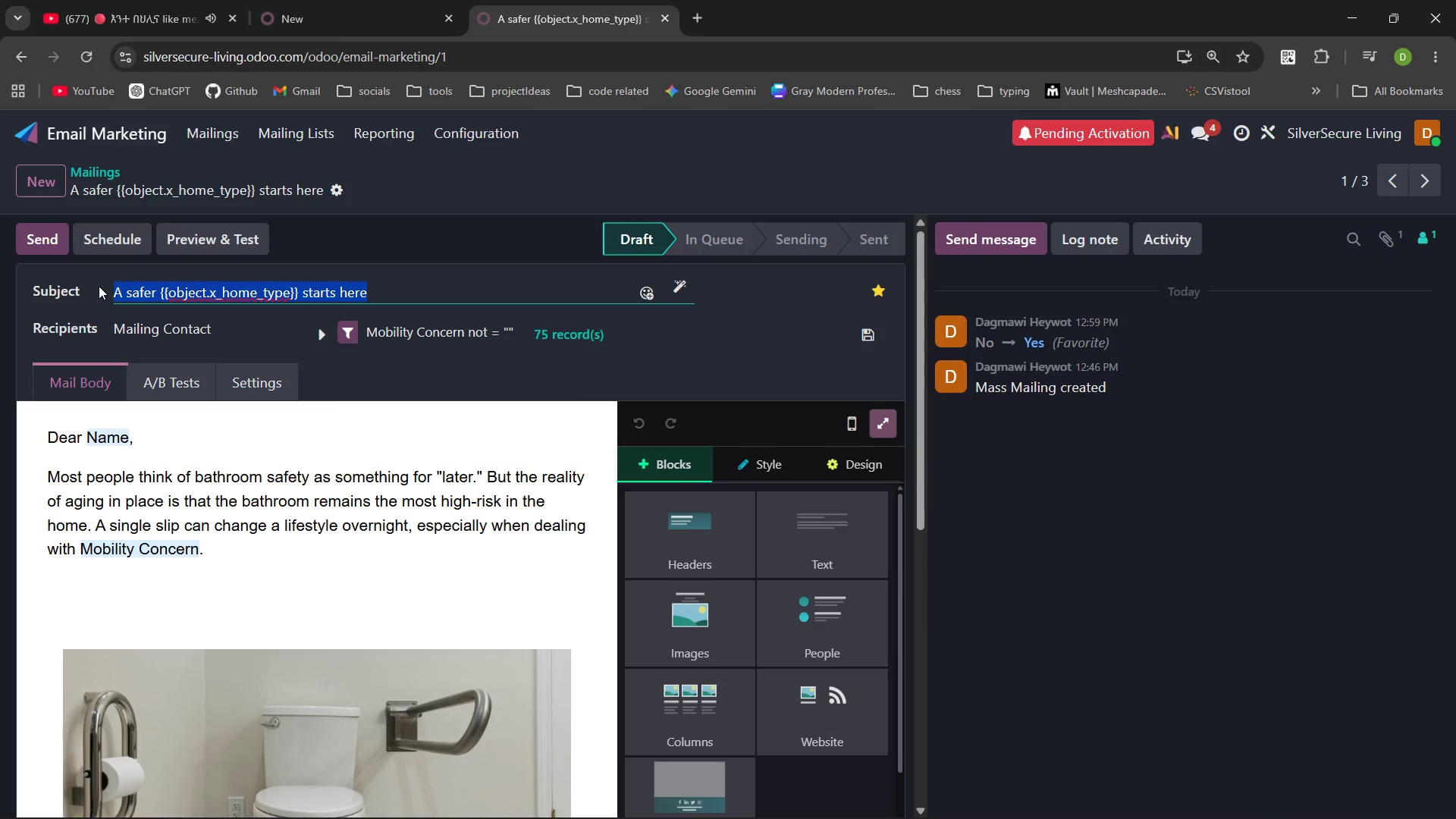 
key(Control+C)
 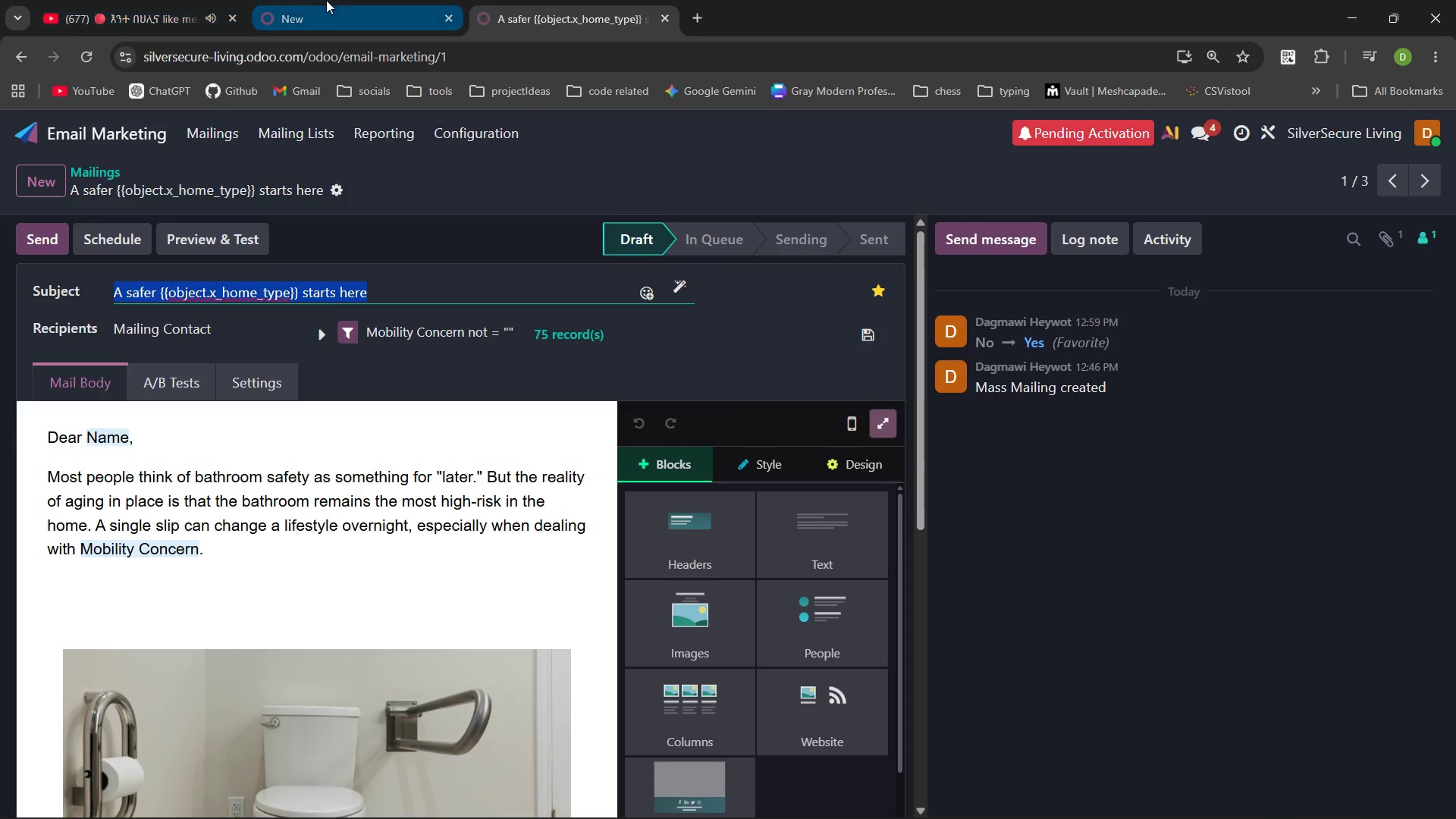 
left_click([326, 0])
 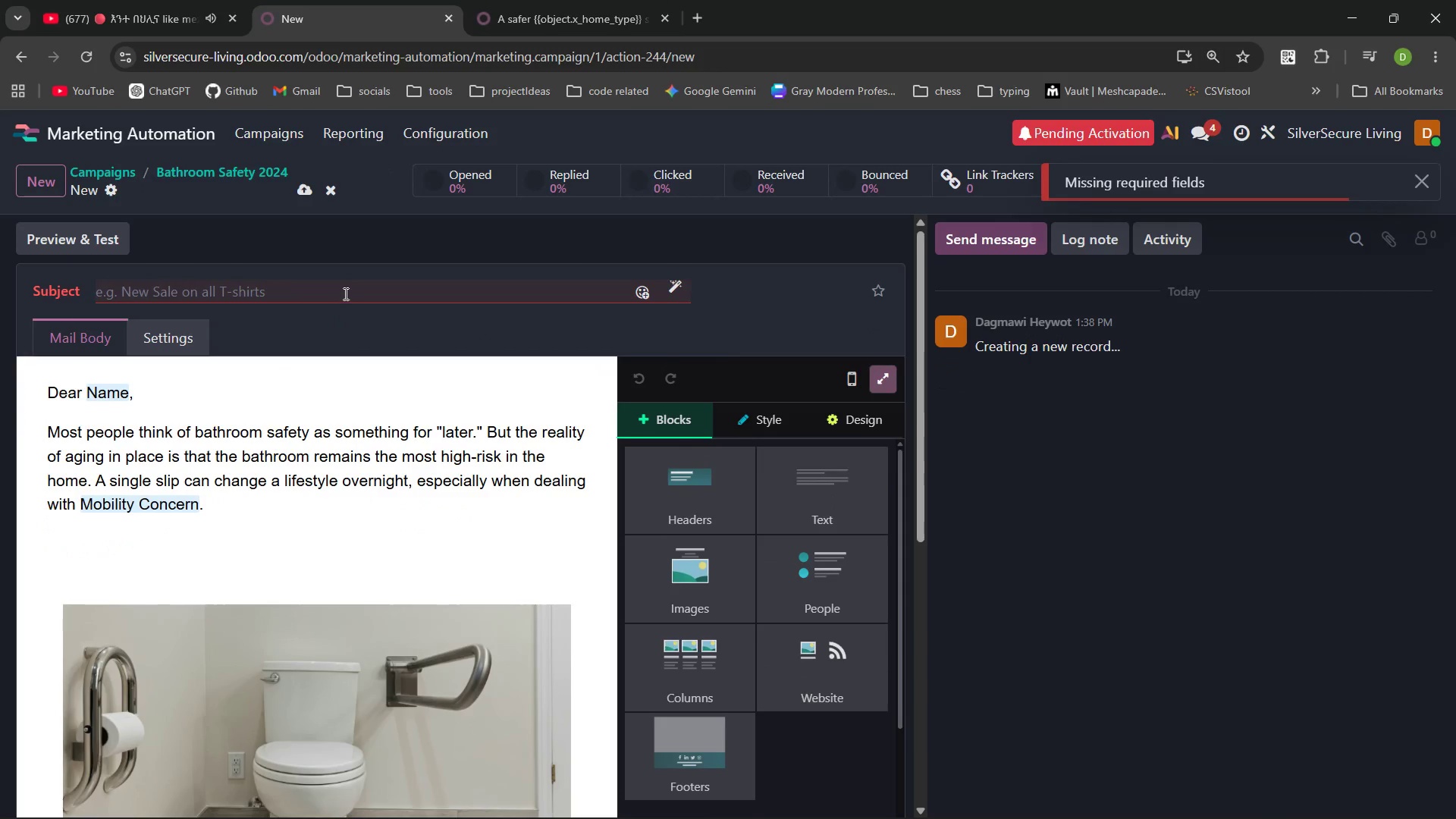 
left_click([344, 293])
 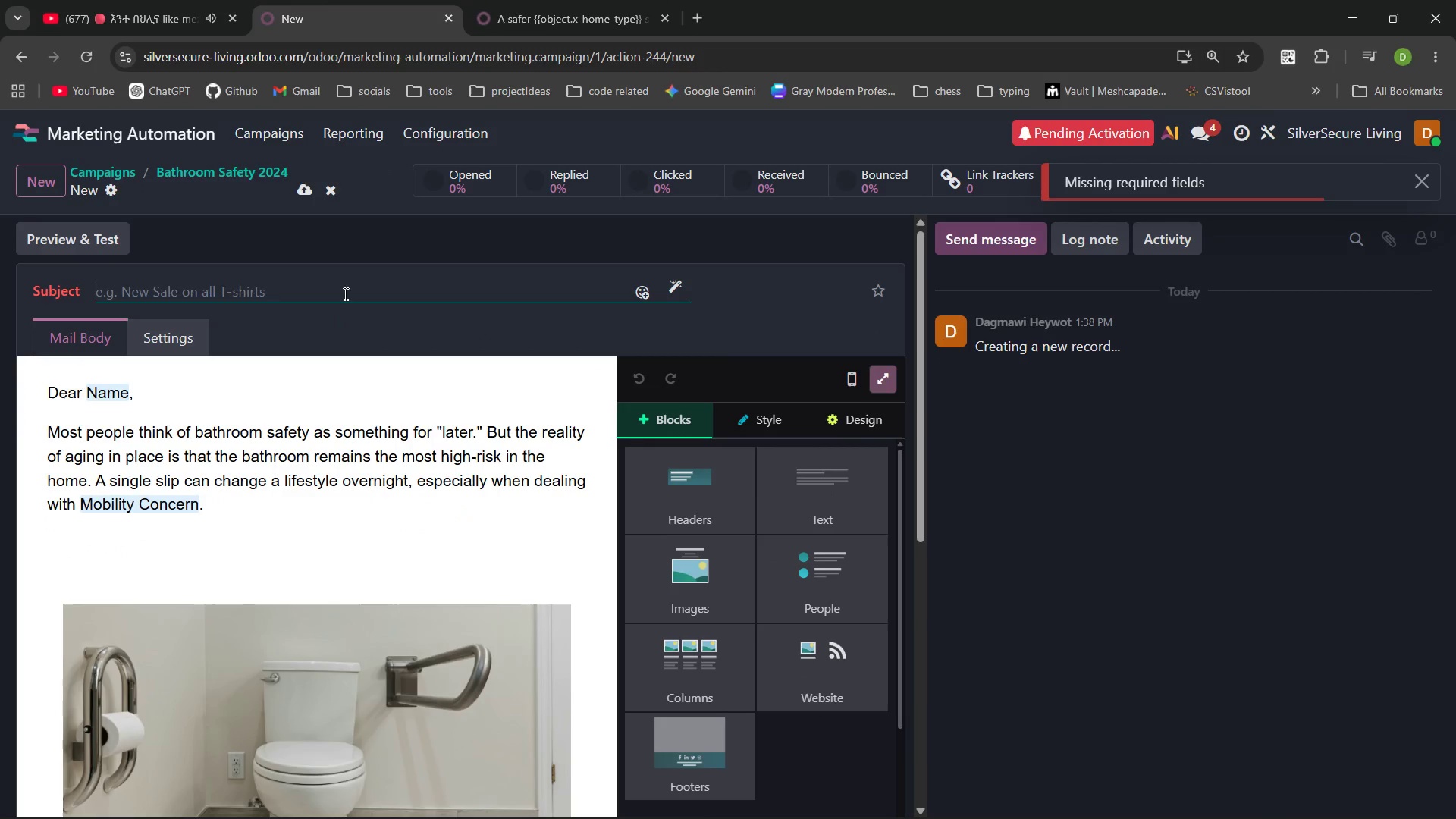 
key(Control+V)
 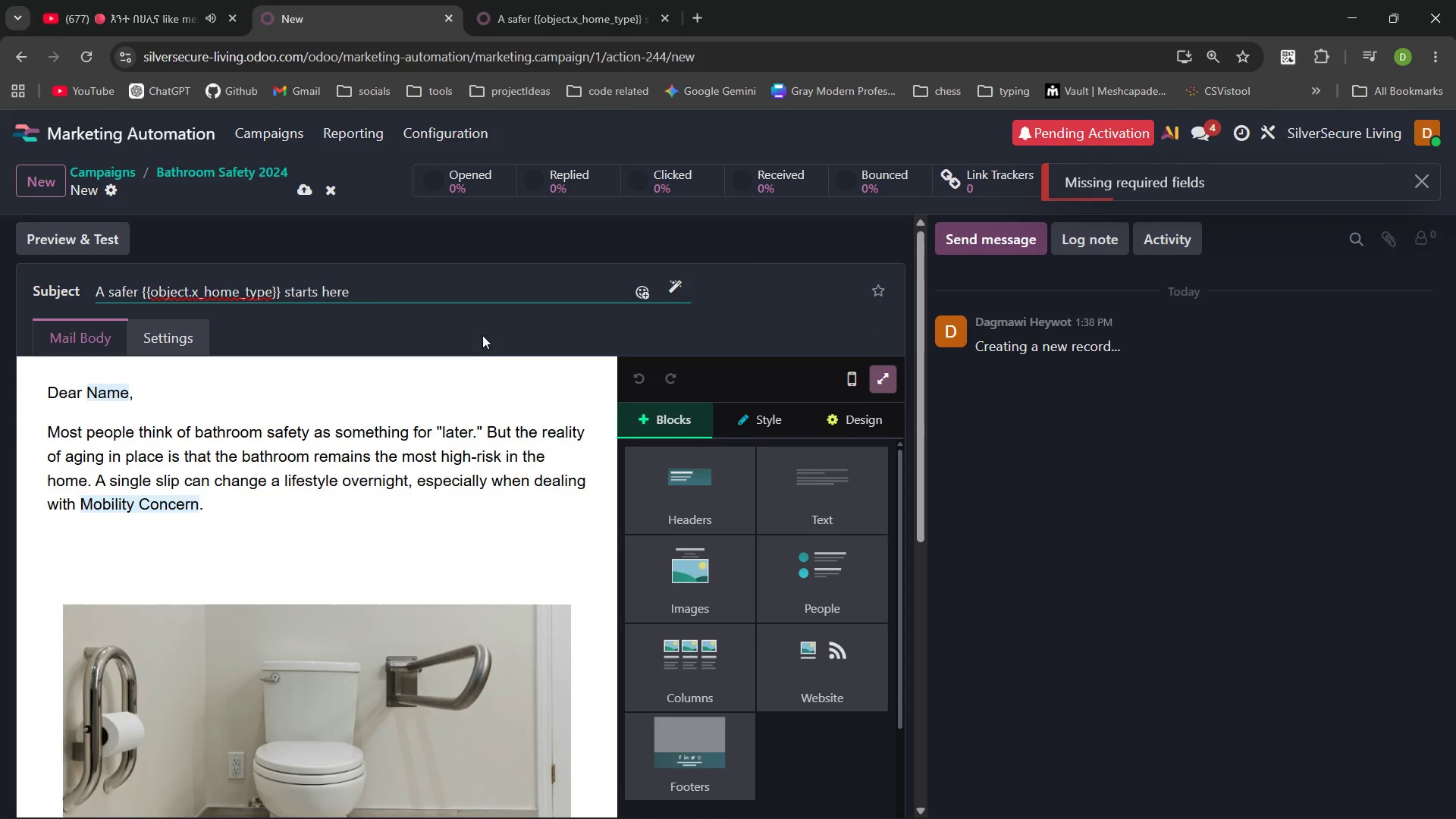 
left_click([469, 332])
 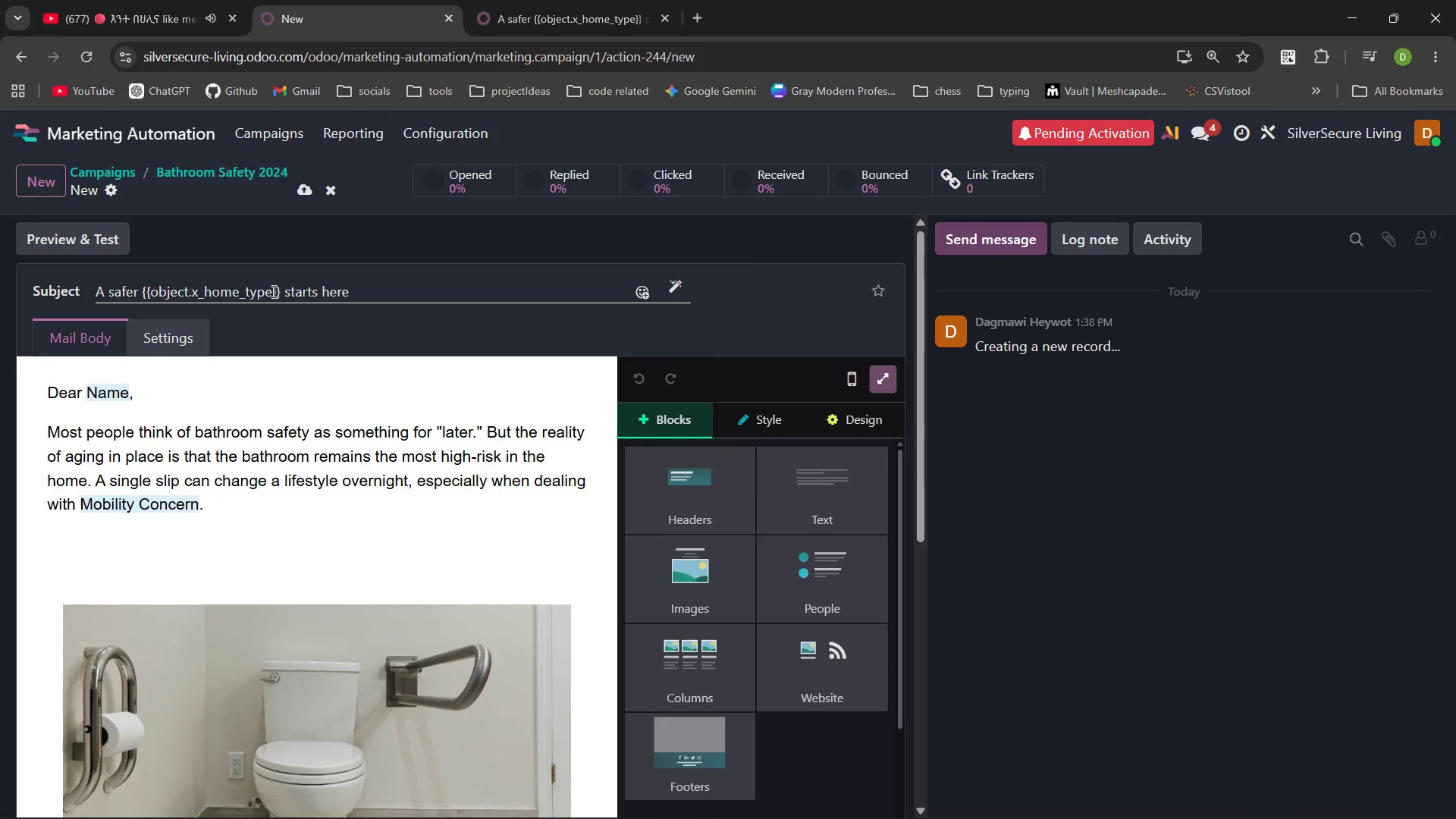 
wait(7.2)
 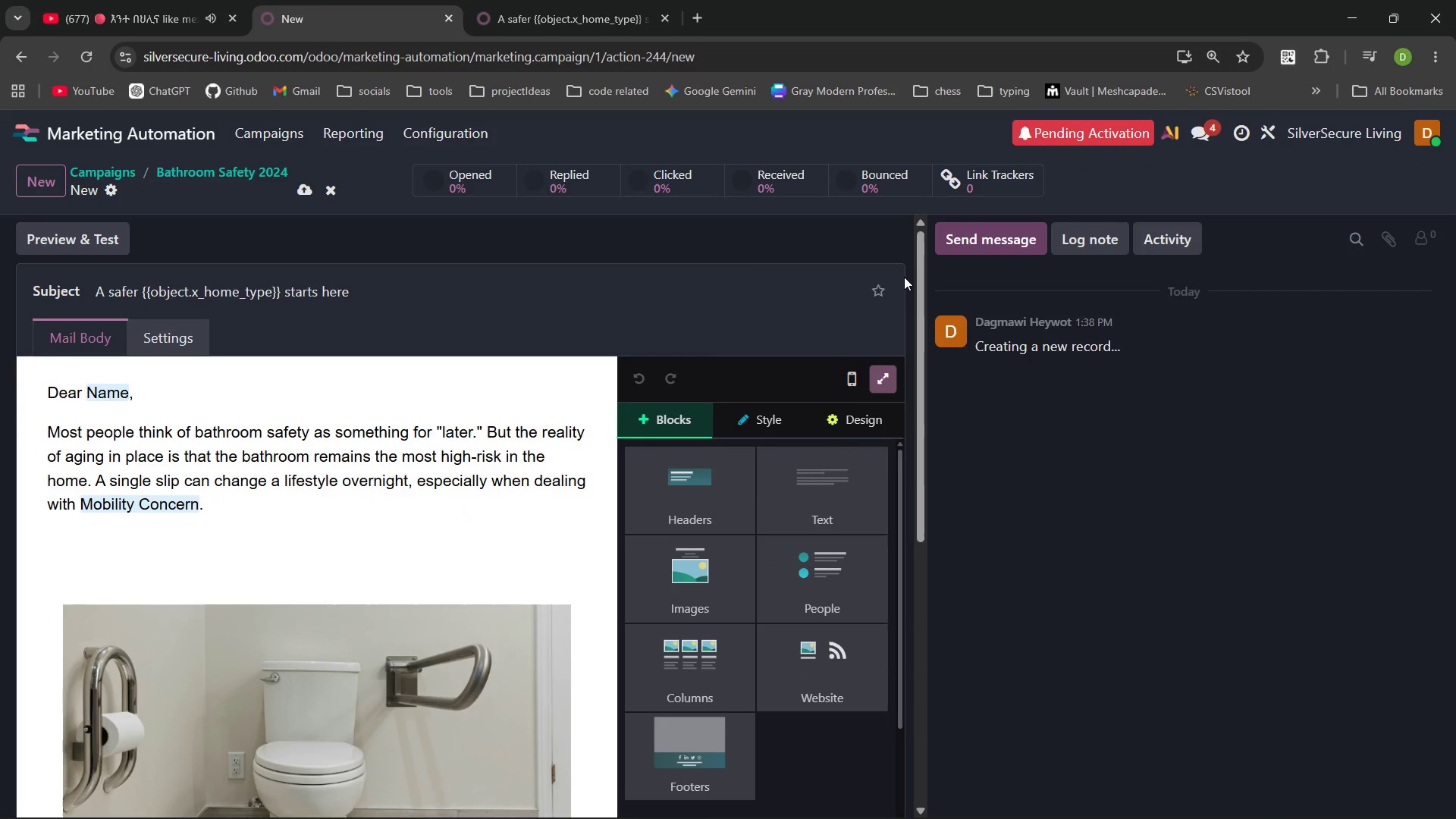 
left_click([302, 188])
 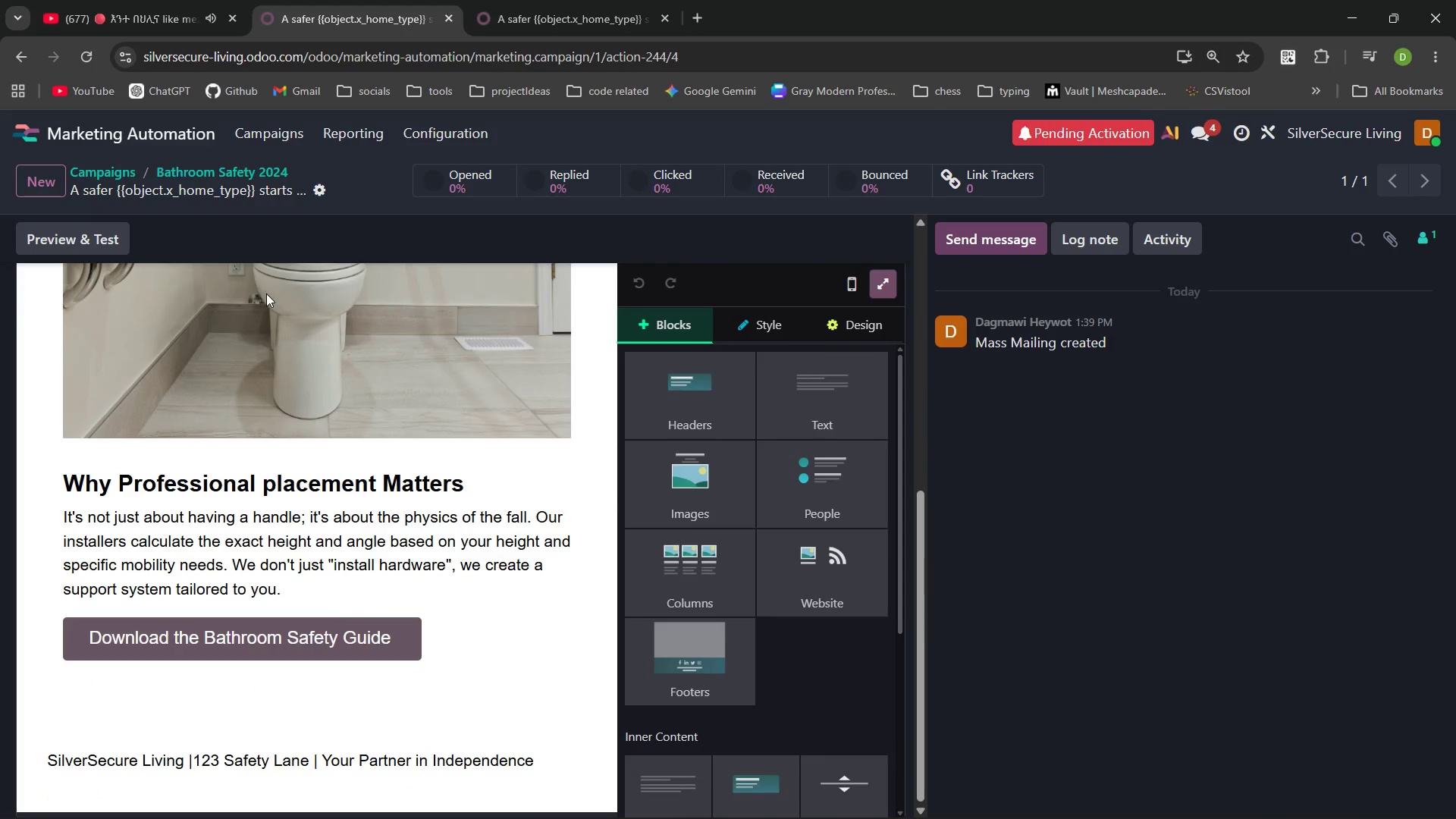 
wait(15.95)
 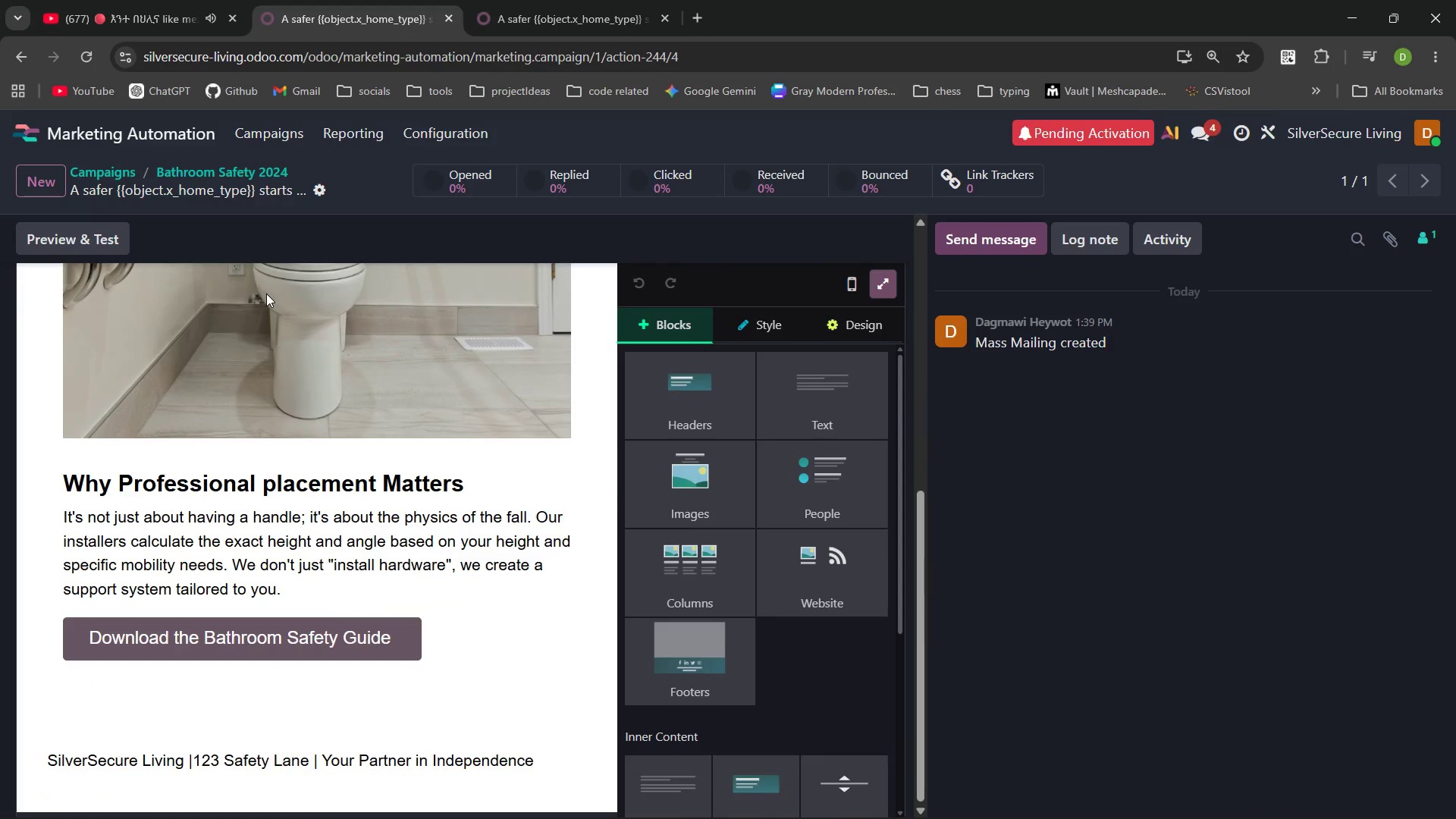 
left_click([544, 0])
 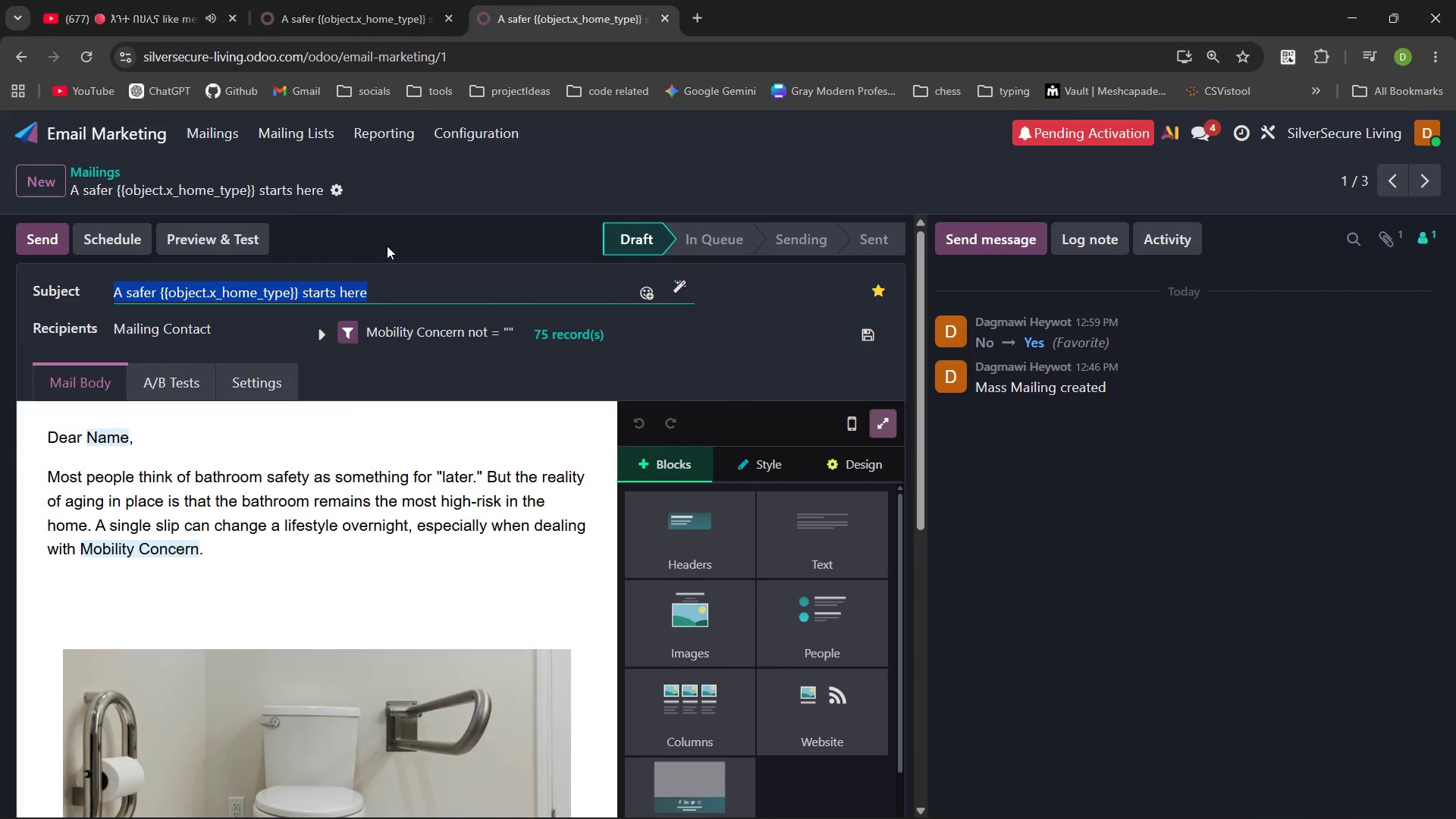 
left_click([387, 245])
 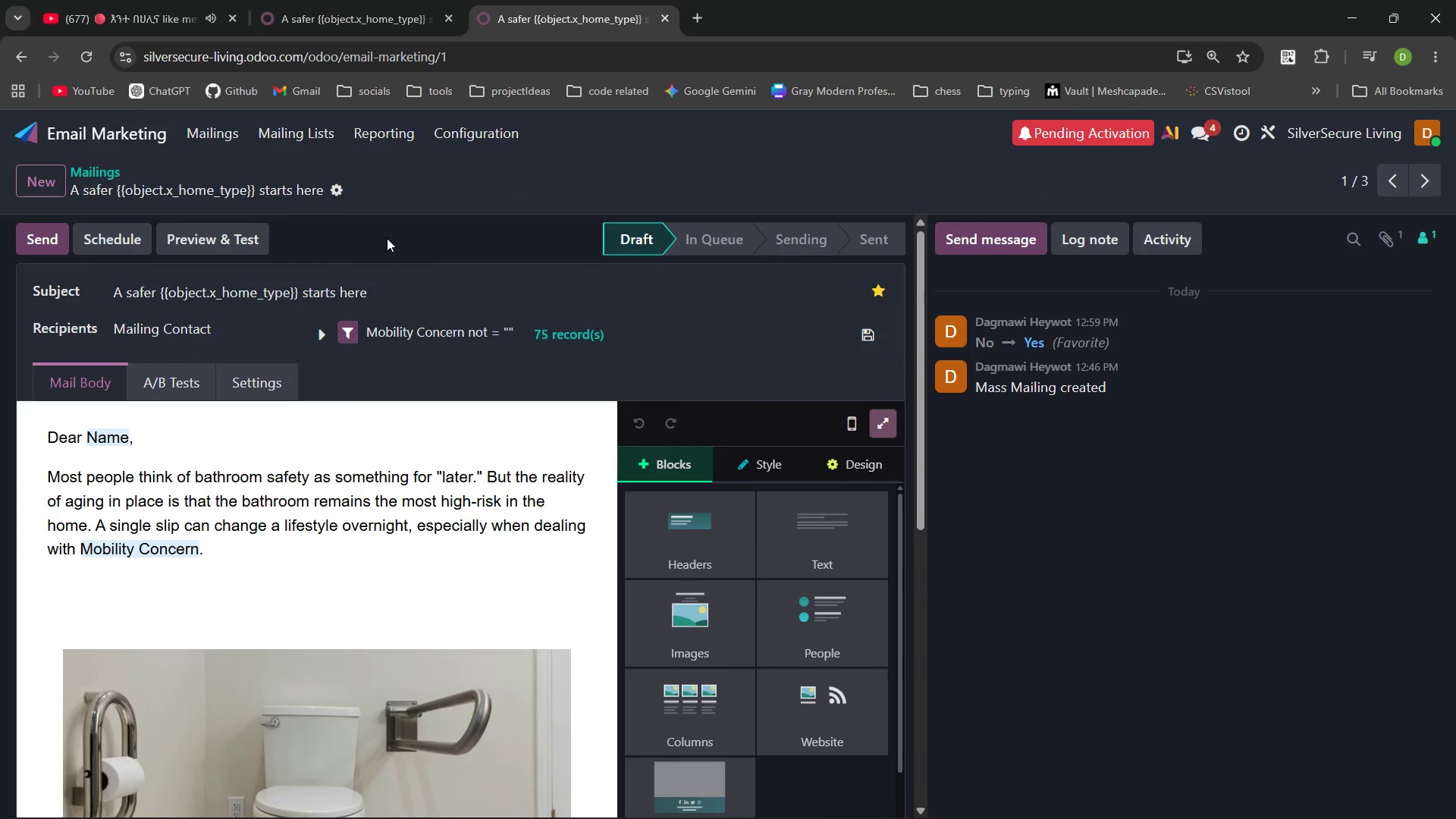 
left_click([381, 11])
 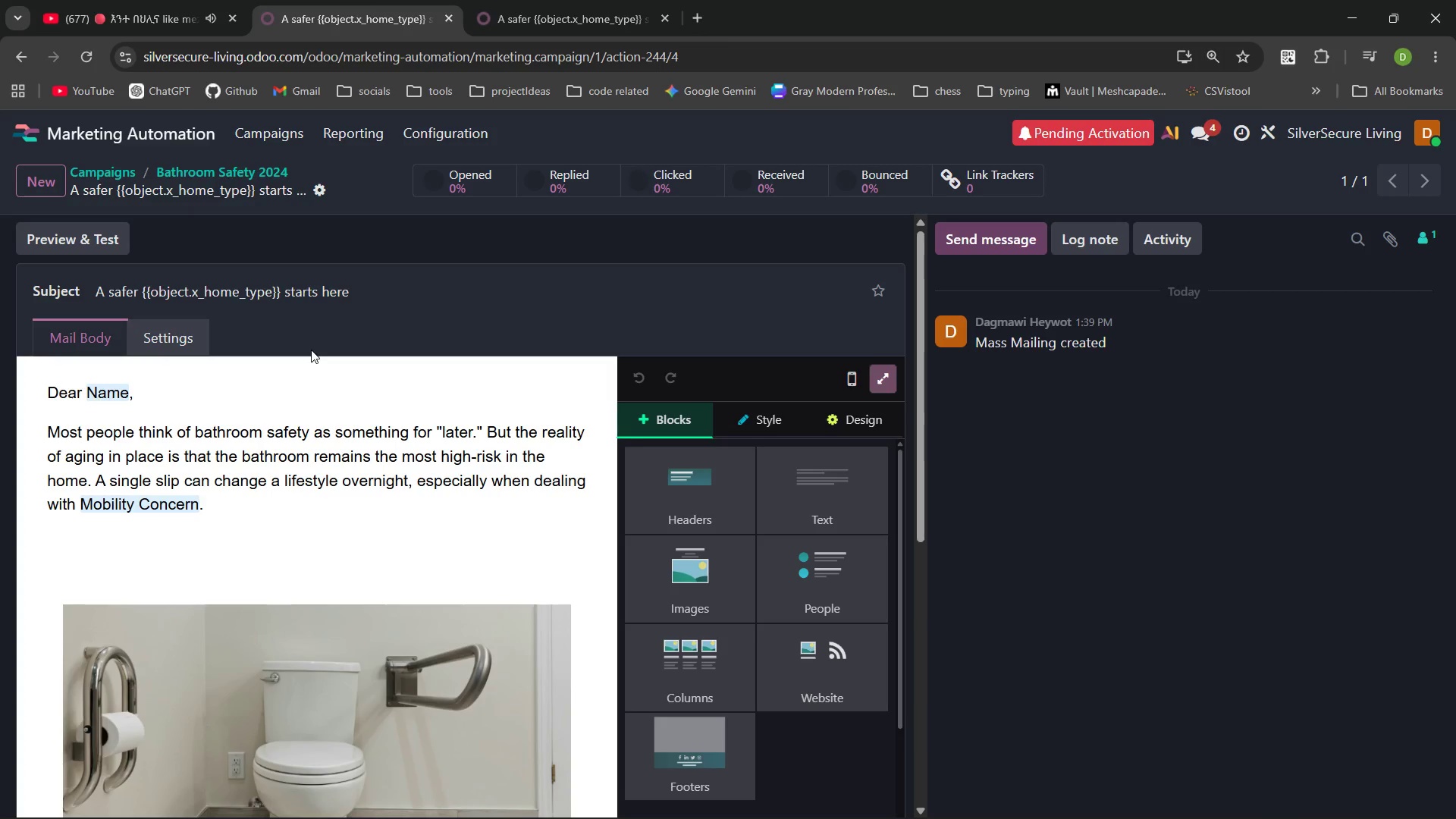 
left_click([532, 0])
 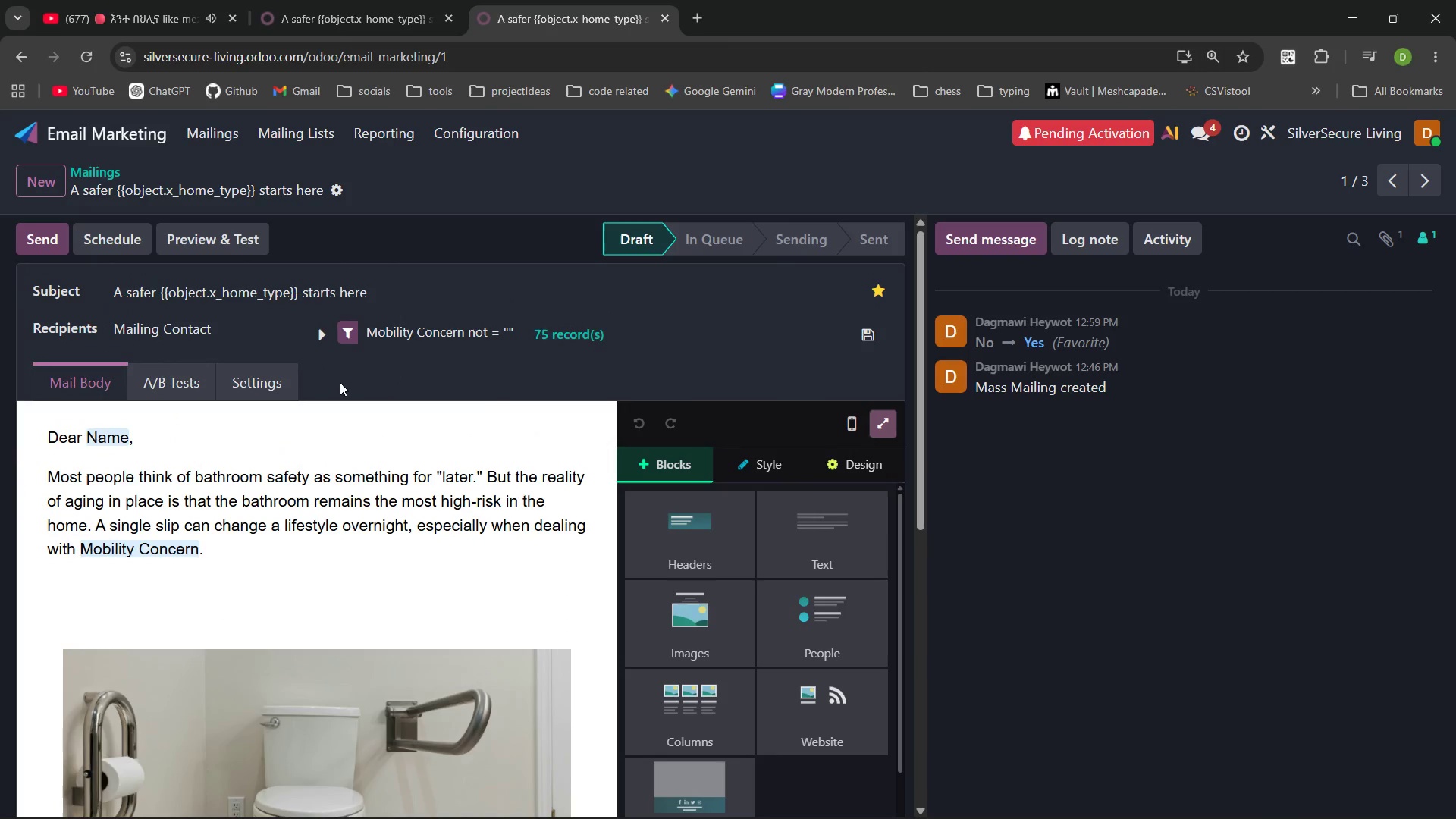 
wait(29.89)
 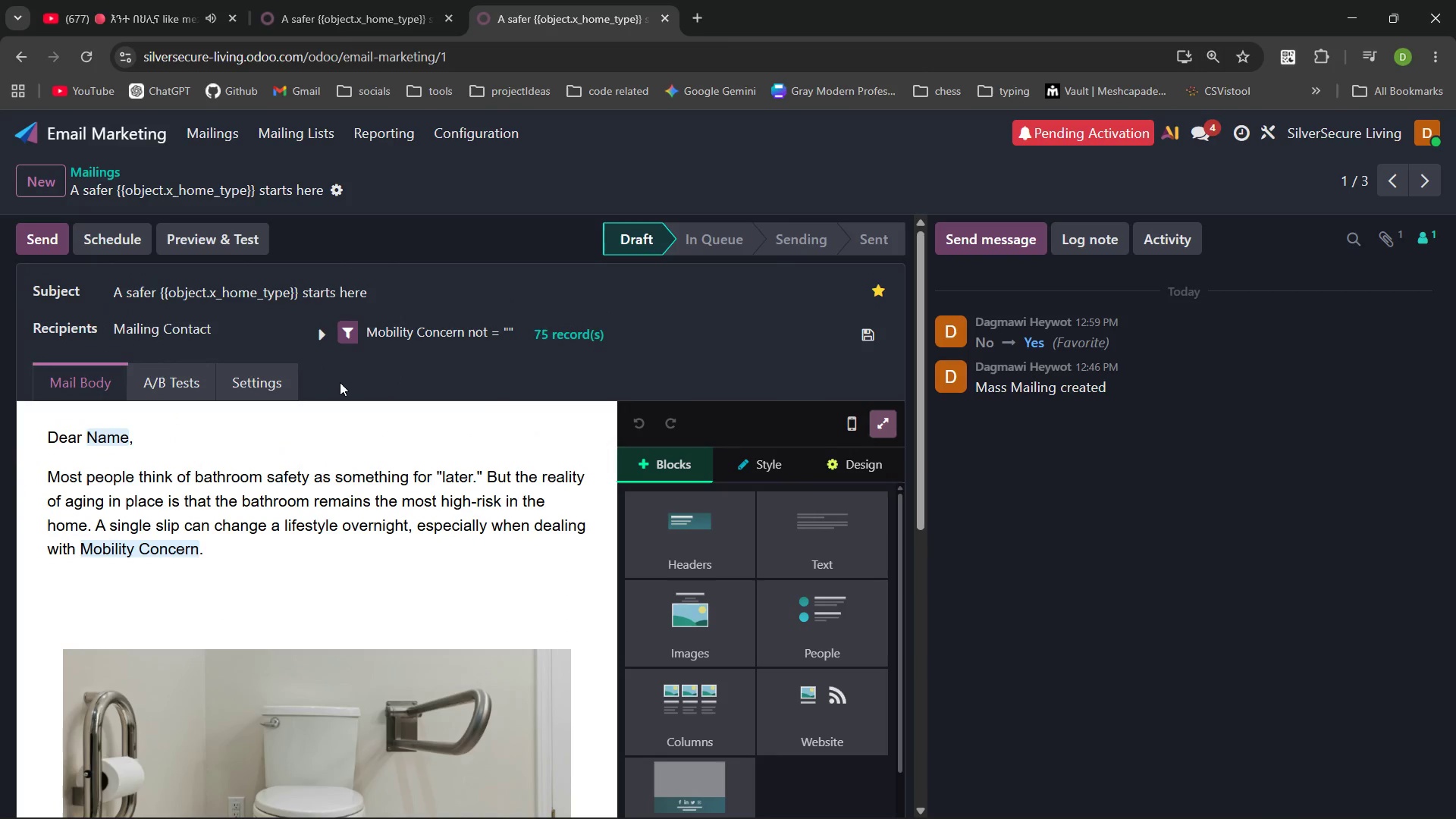 
left_click([362, 0])
 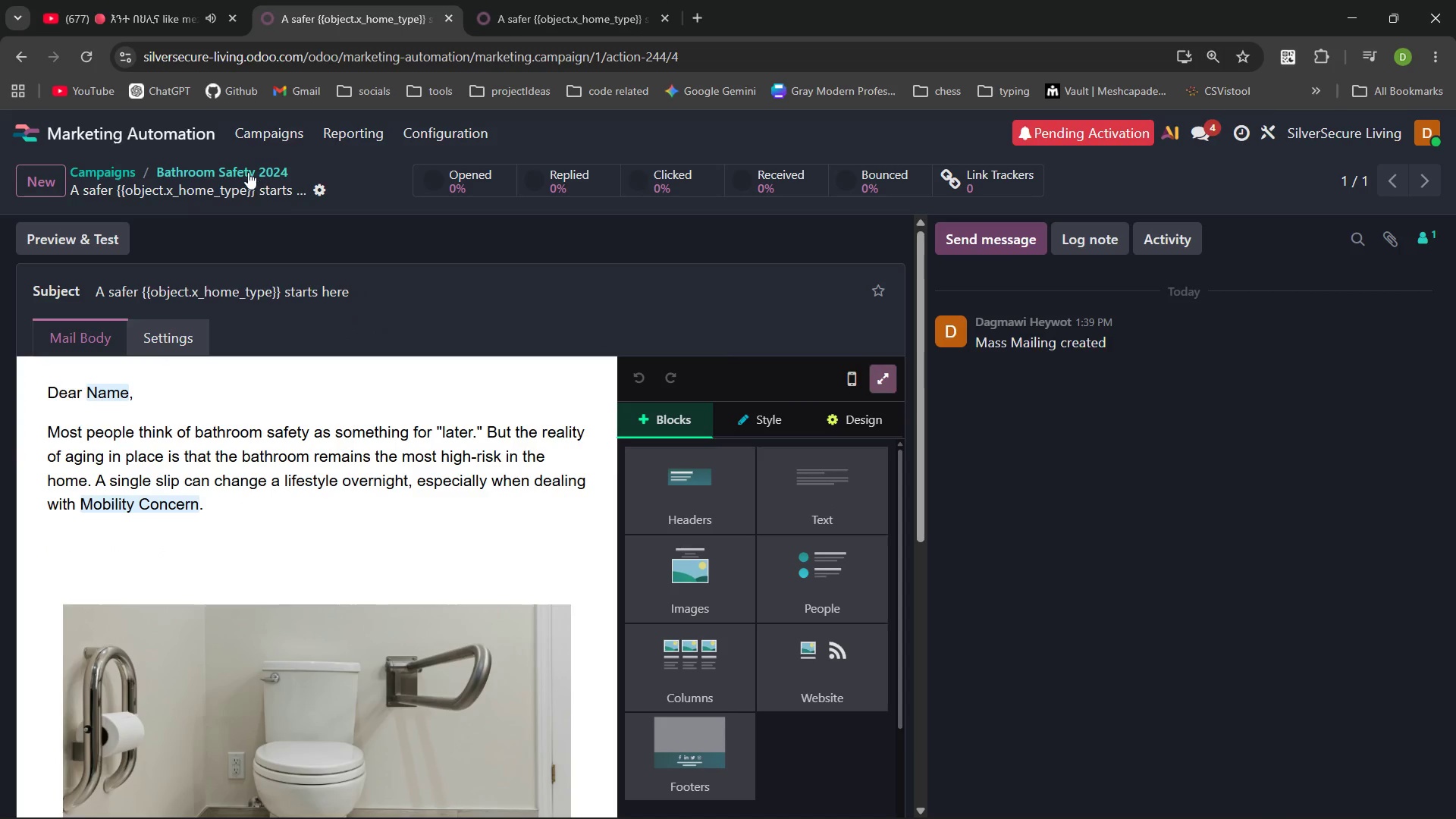 
left_click([247, 171])
 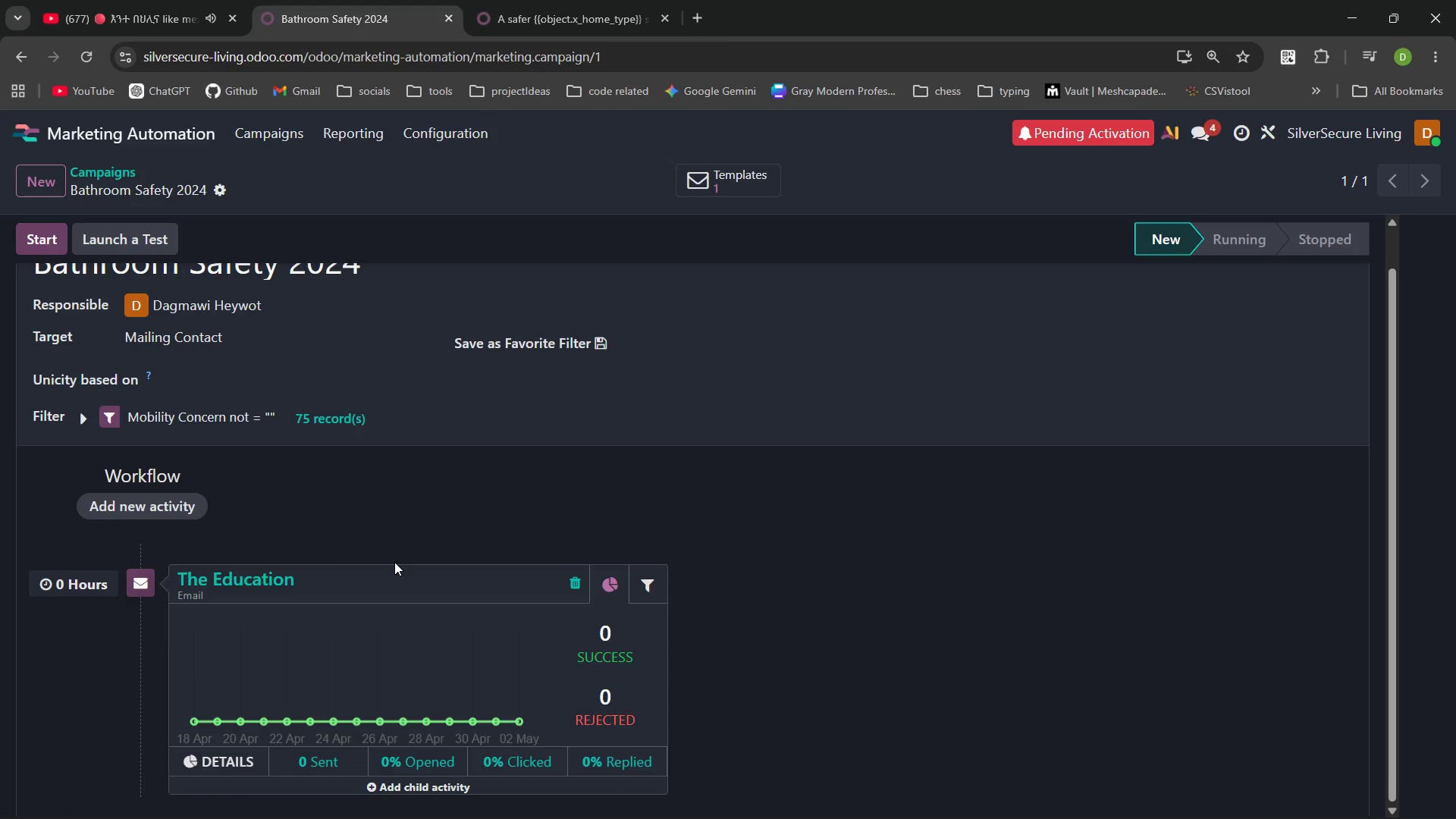 
left_click([171, 508])
 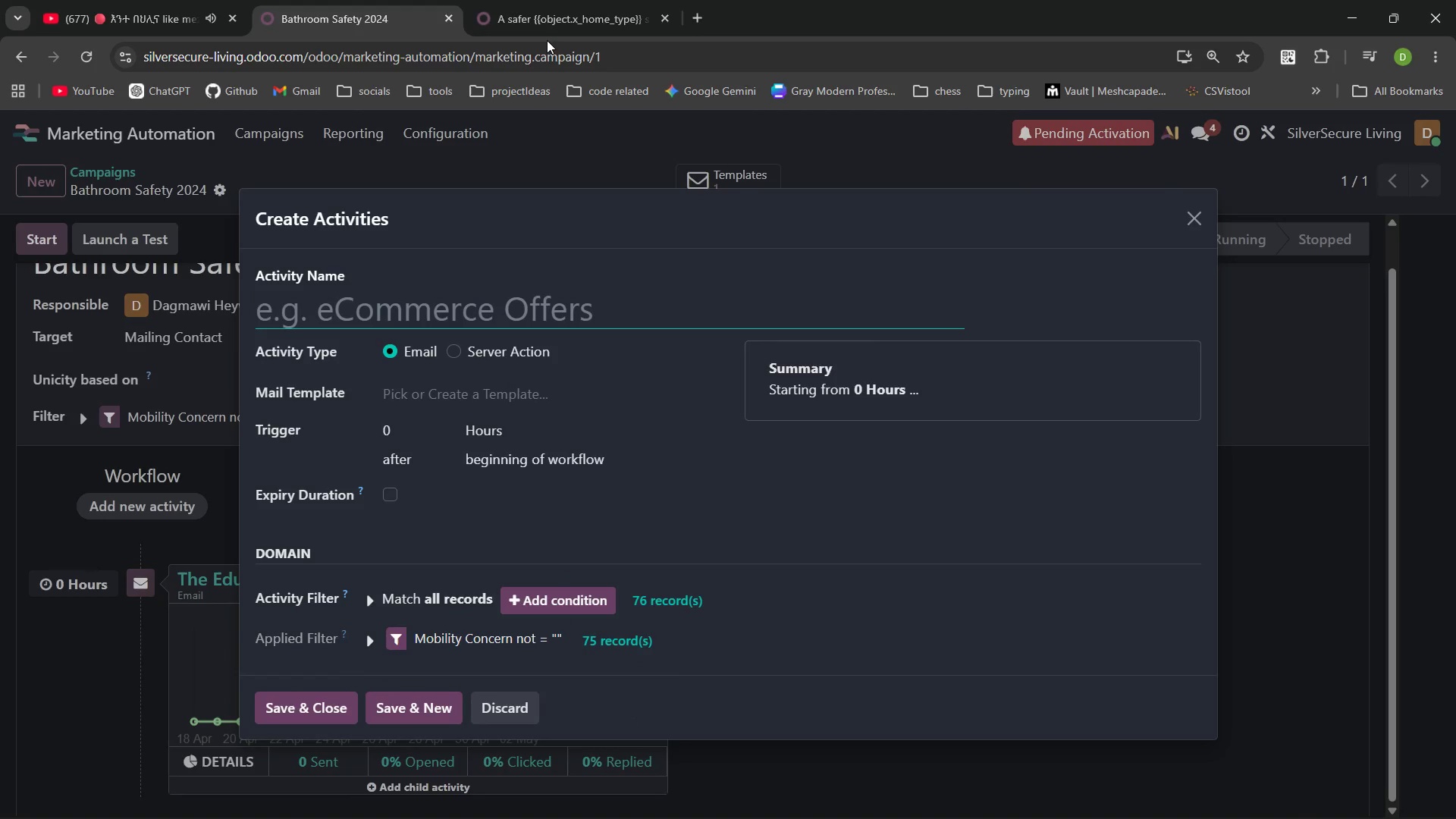 
left_click([552, 29])
 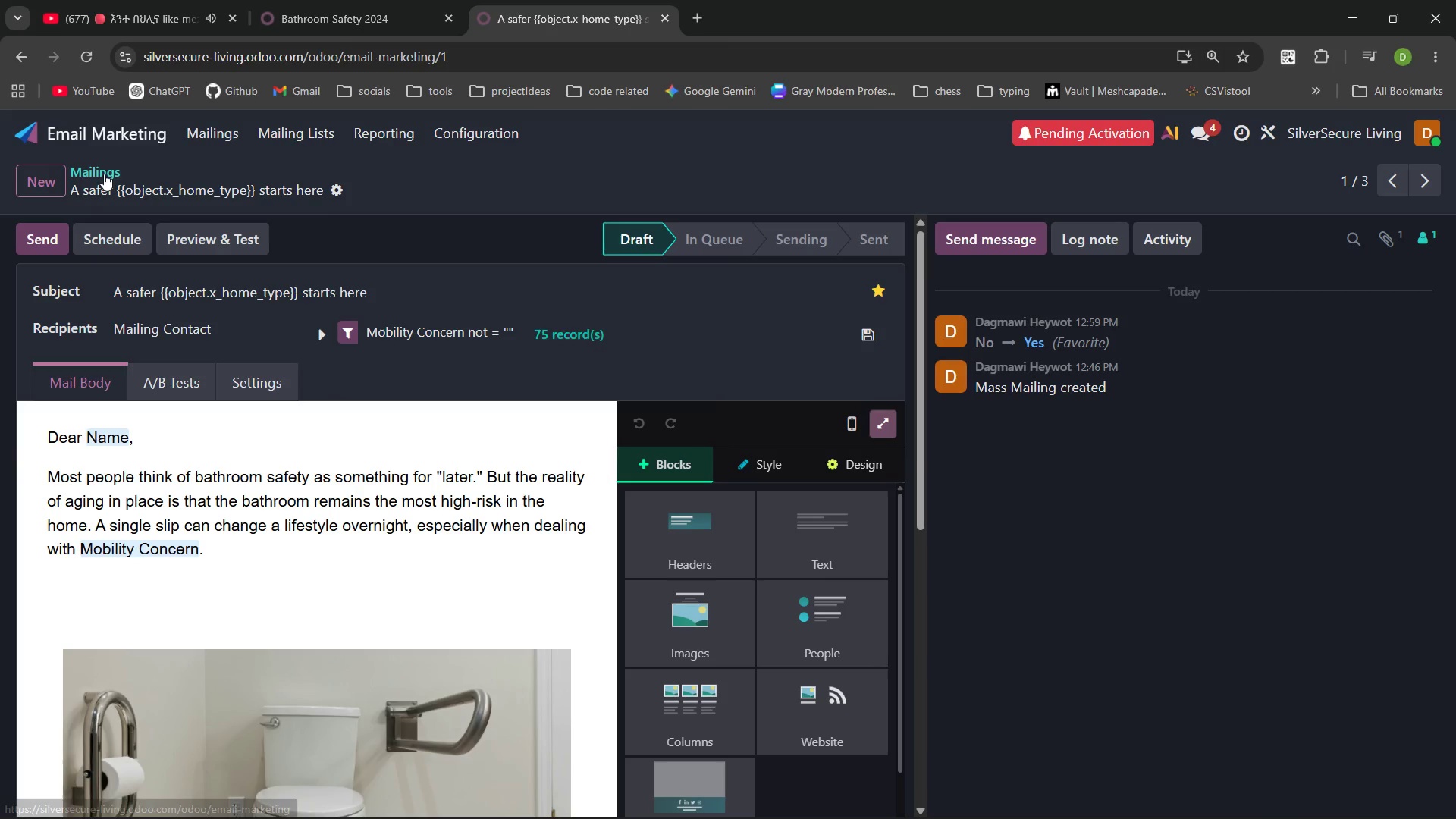 
left_click([104, 174])
 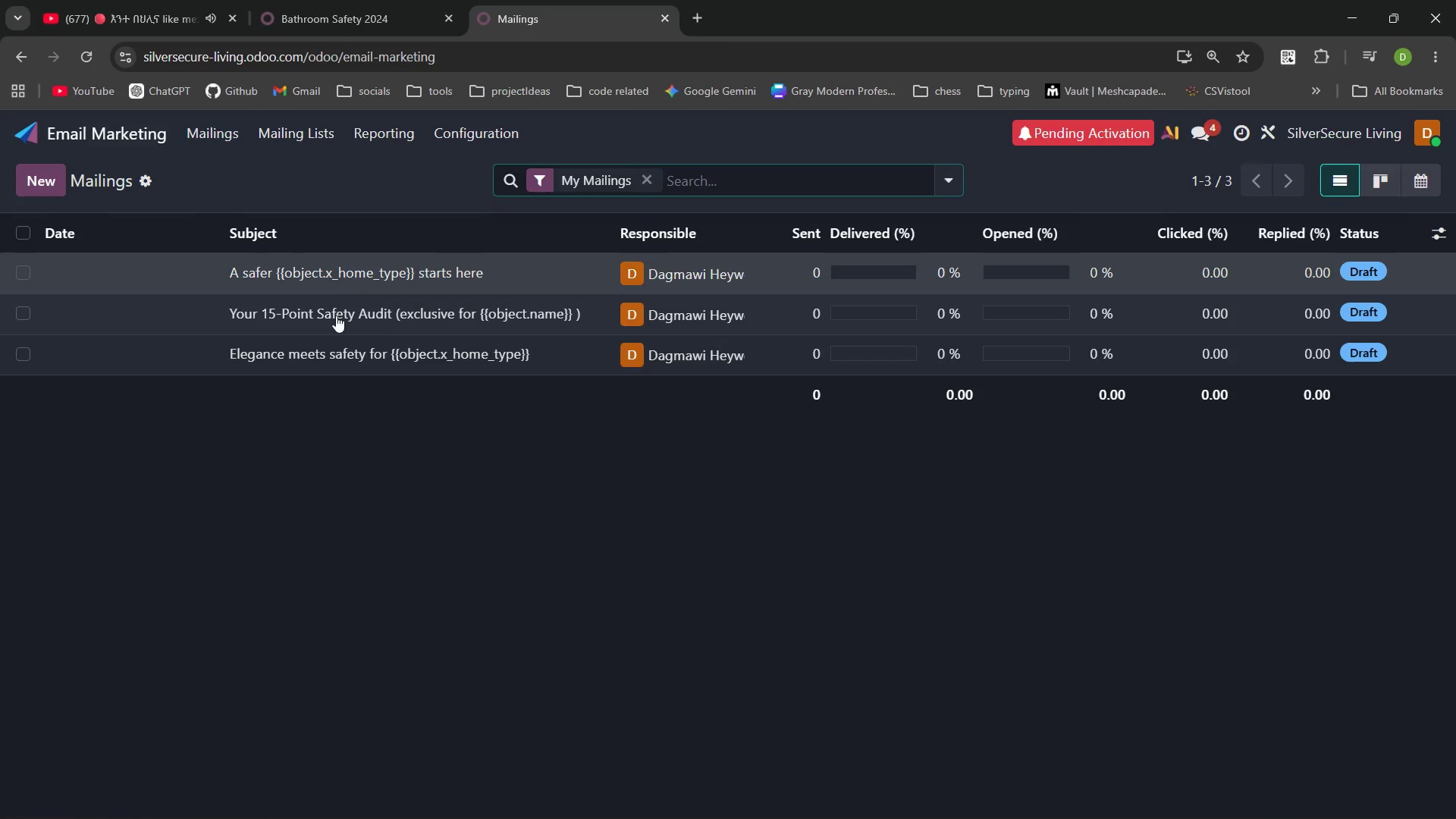 
left_click([324, 354])
 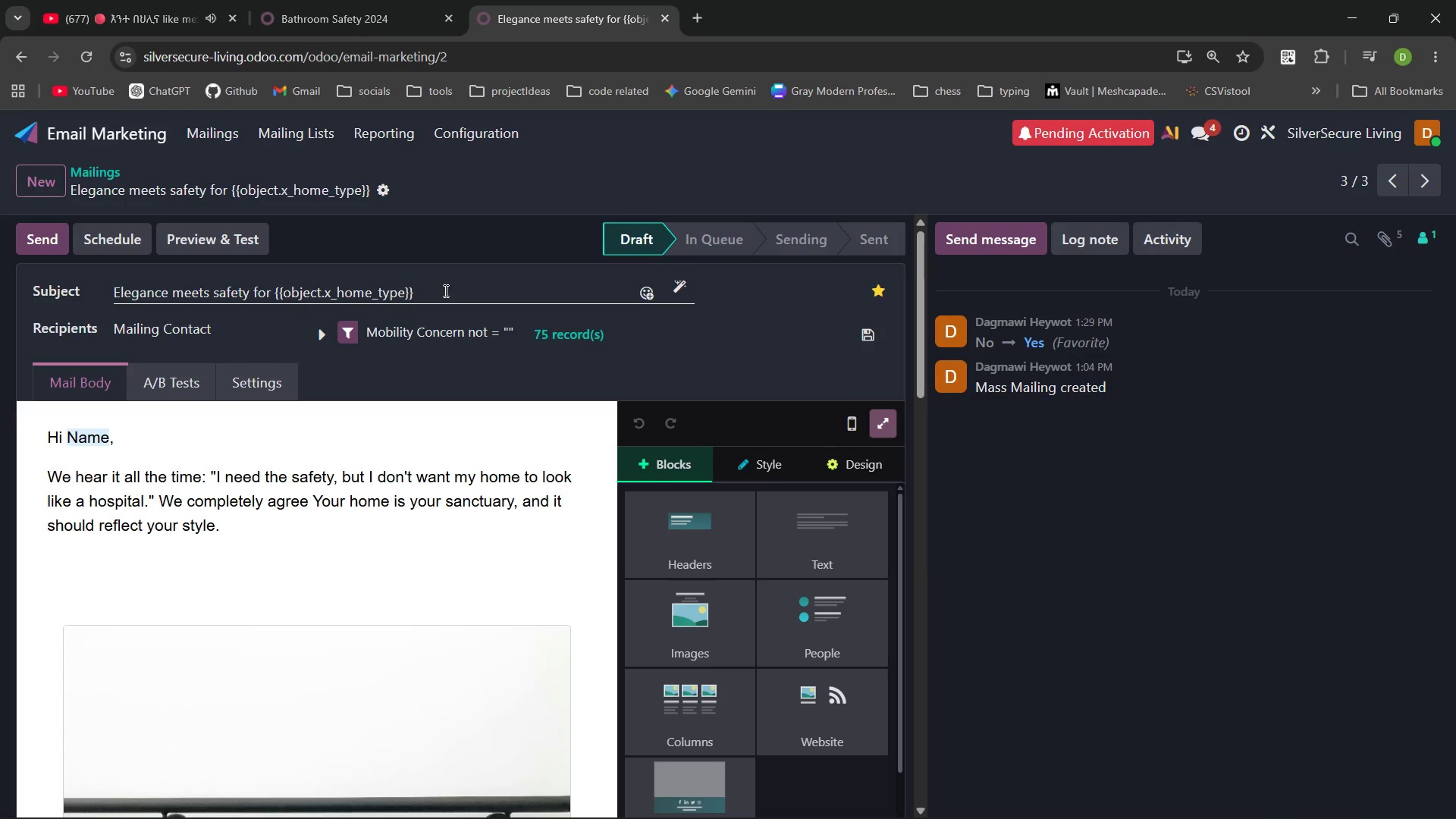 
left_click_drag(start_coordinate=[443, 293], to_coordinate=[108, 277])
 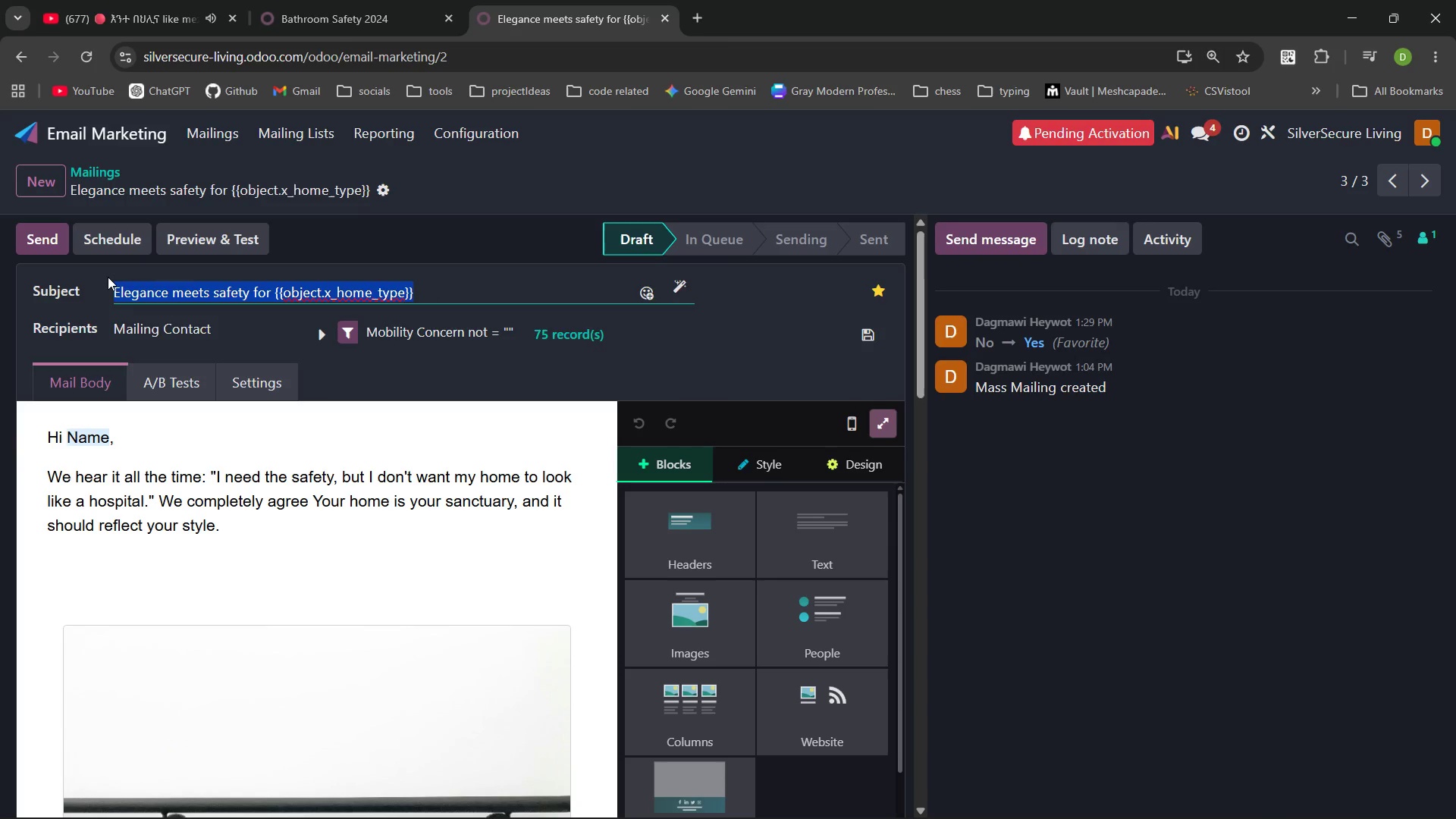 
key(Control+C)
 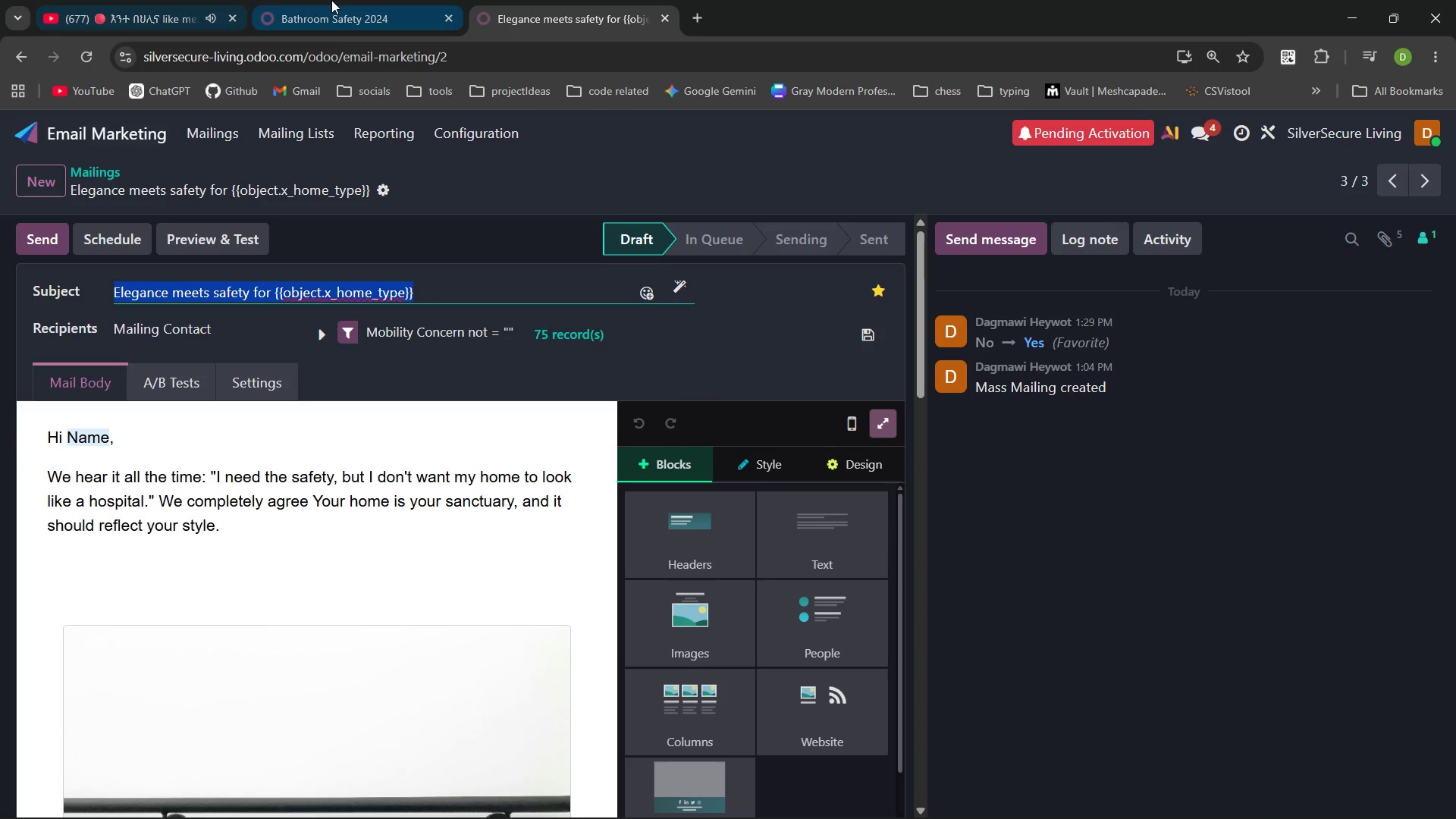 
left_click([331, 0])
 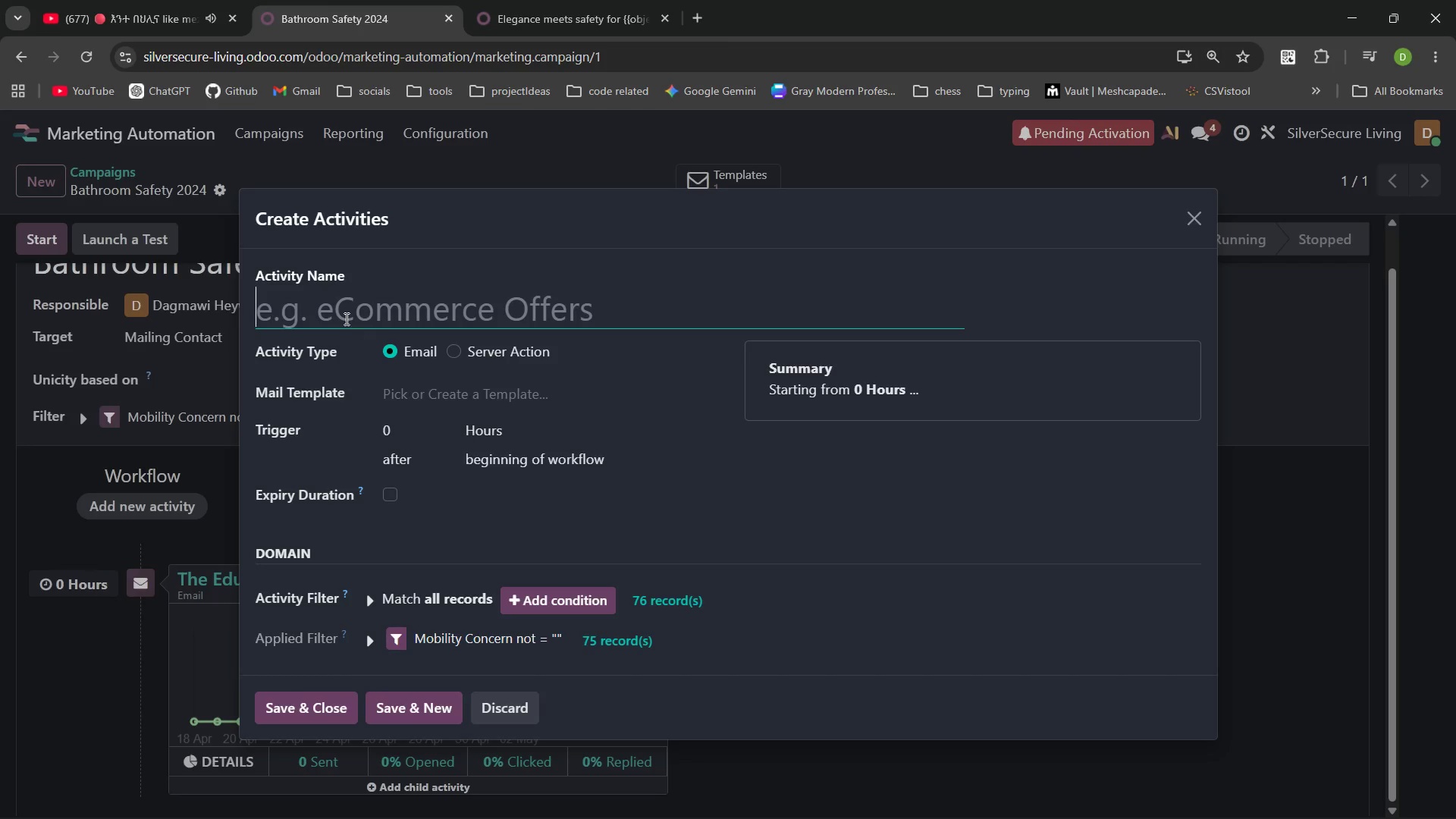 
key(Control+V)
 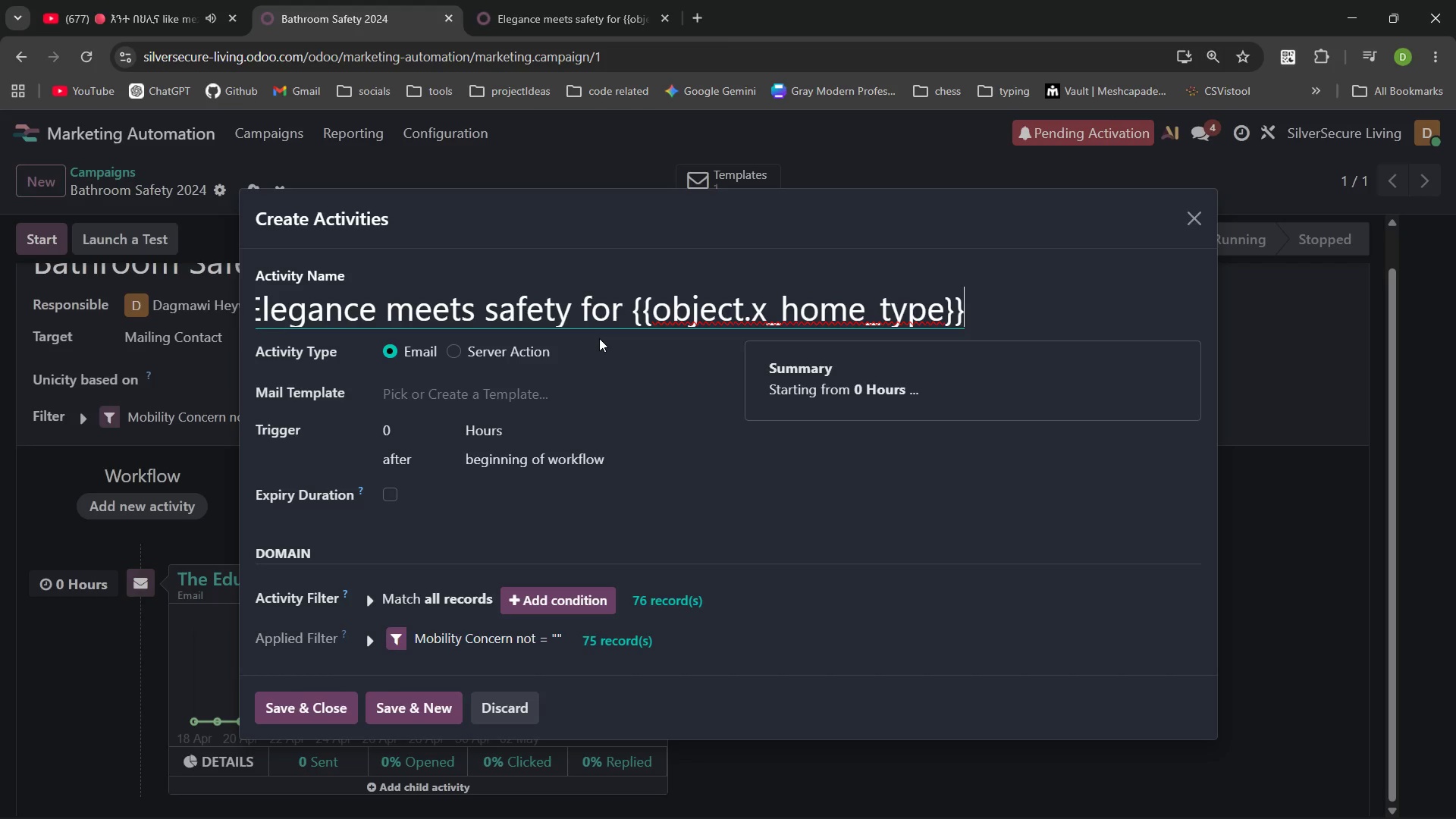 
key(Control+Z)
 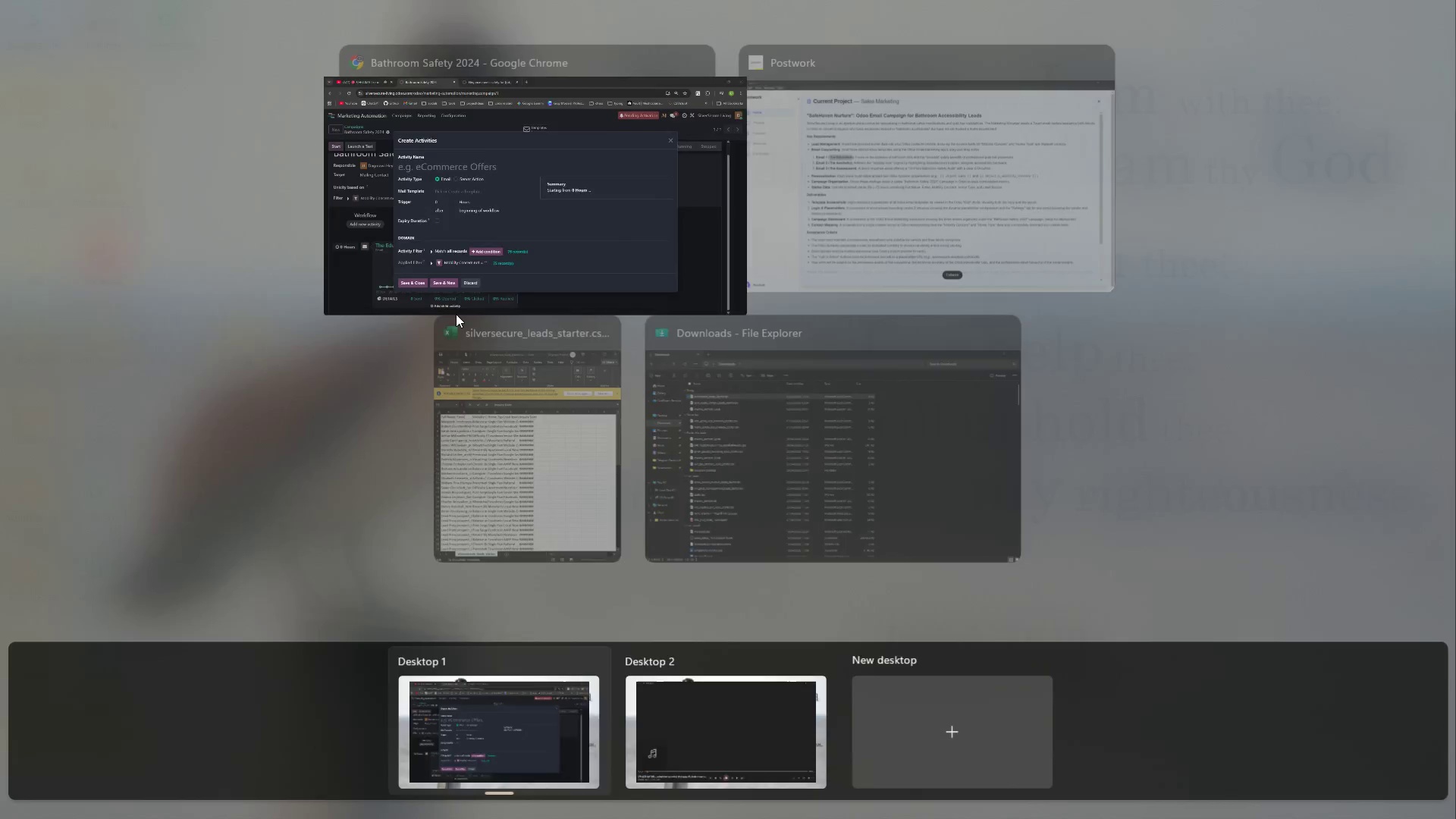 
left_click([817, 202])